 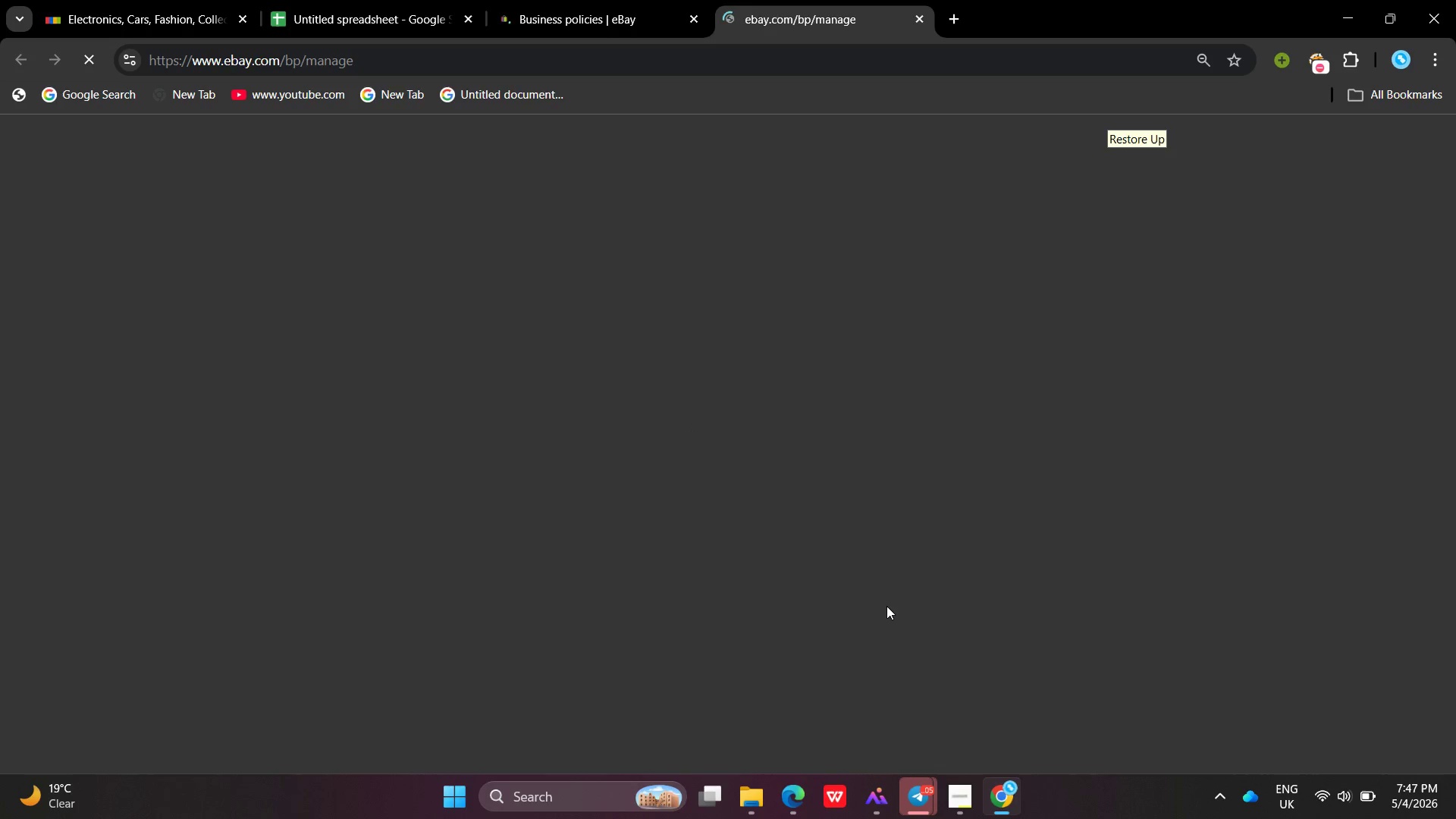 
left_click([450, 381])
 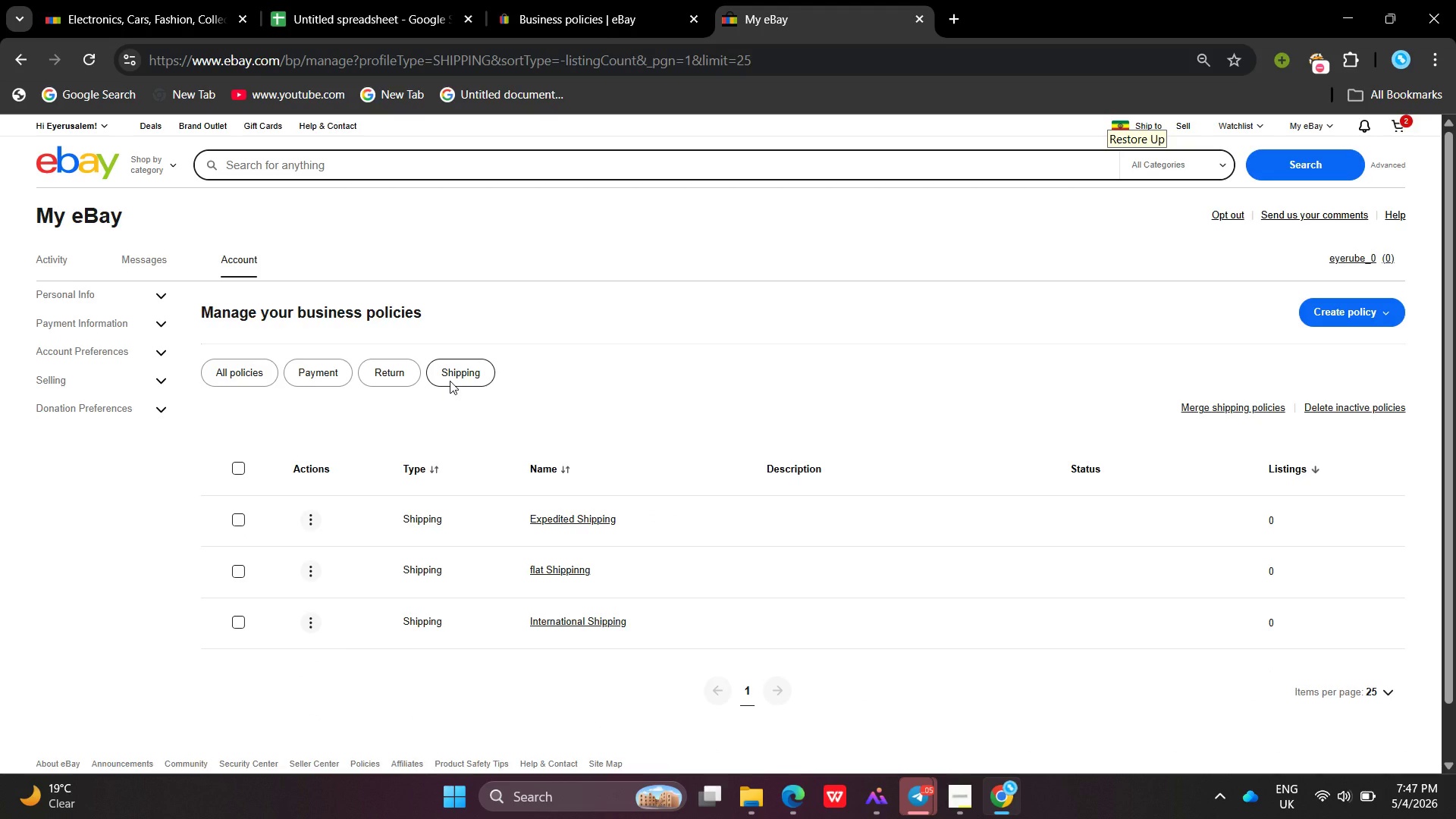 
key(Control+ControlLeft)
 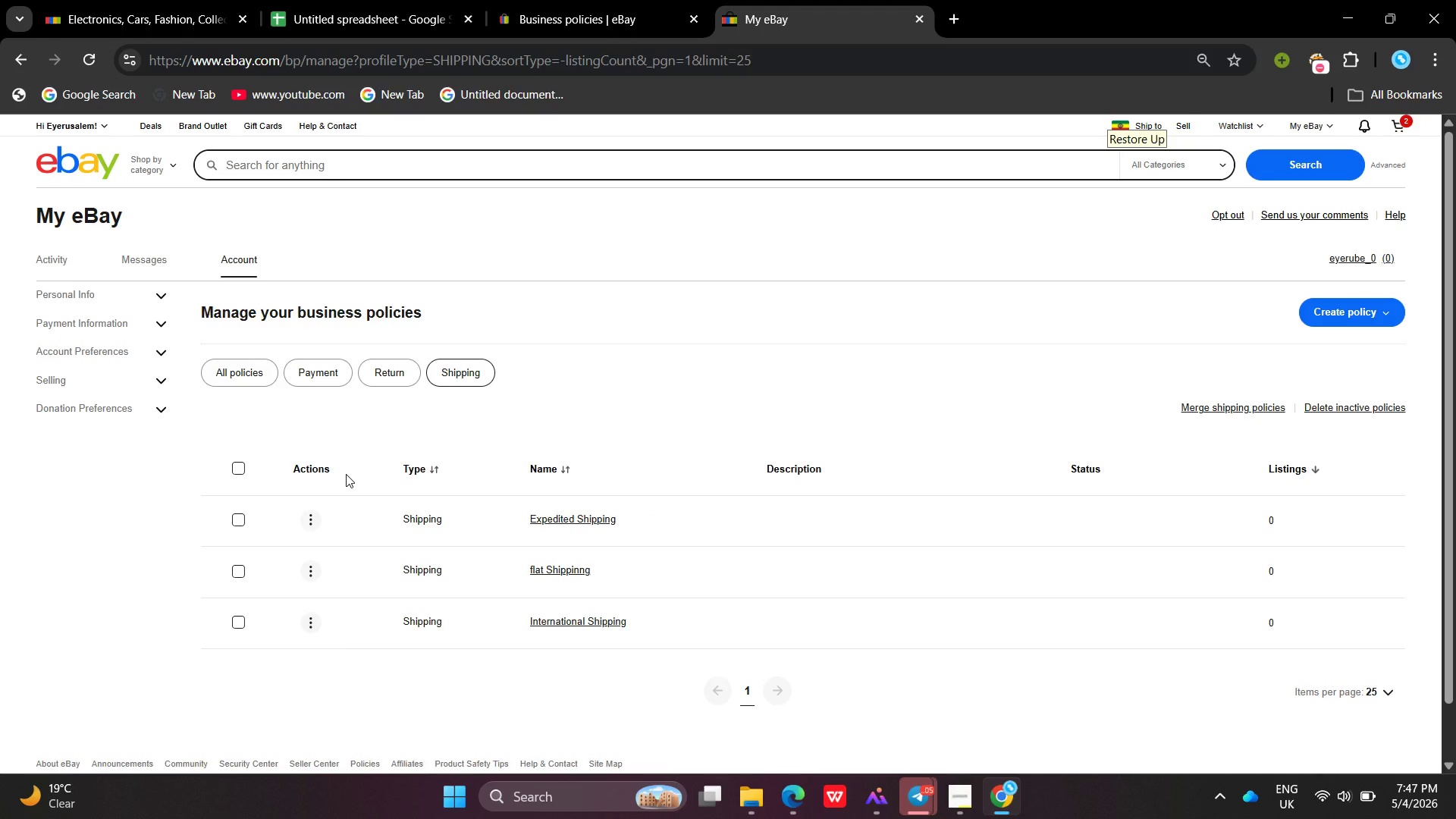 
key(Control+A)
 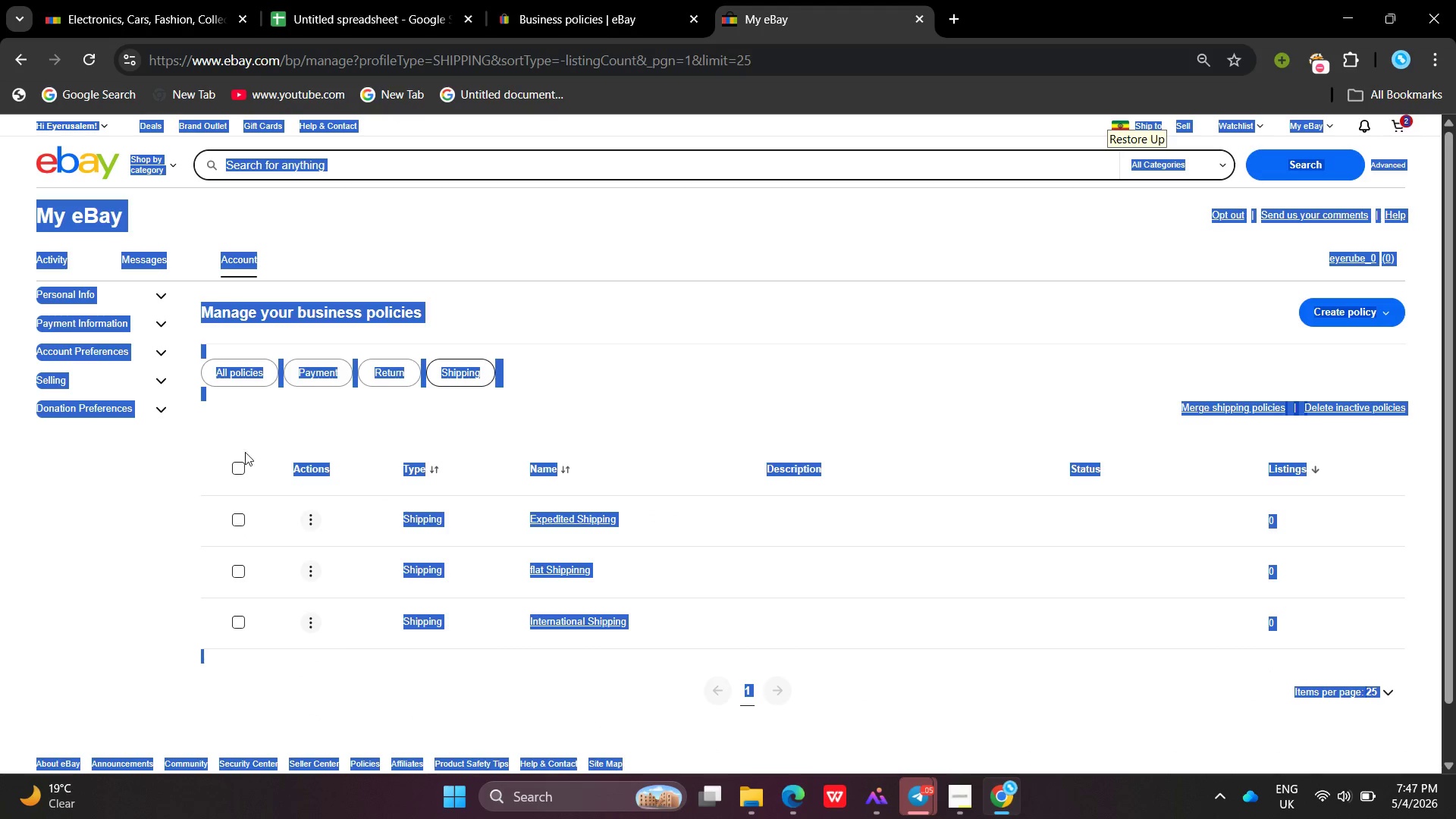 
left_click([245, 452])
 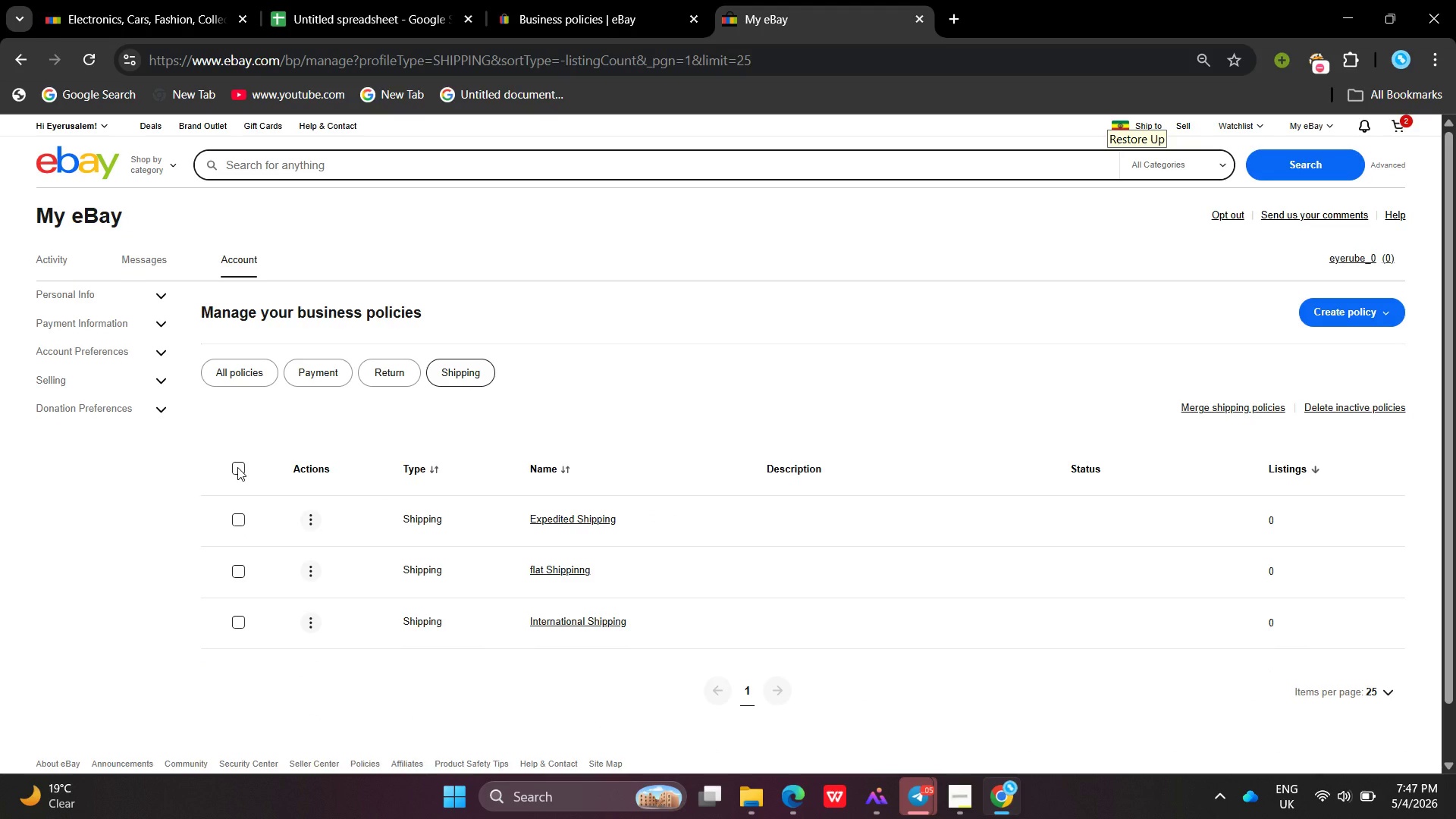 
left_click([237, 467])
 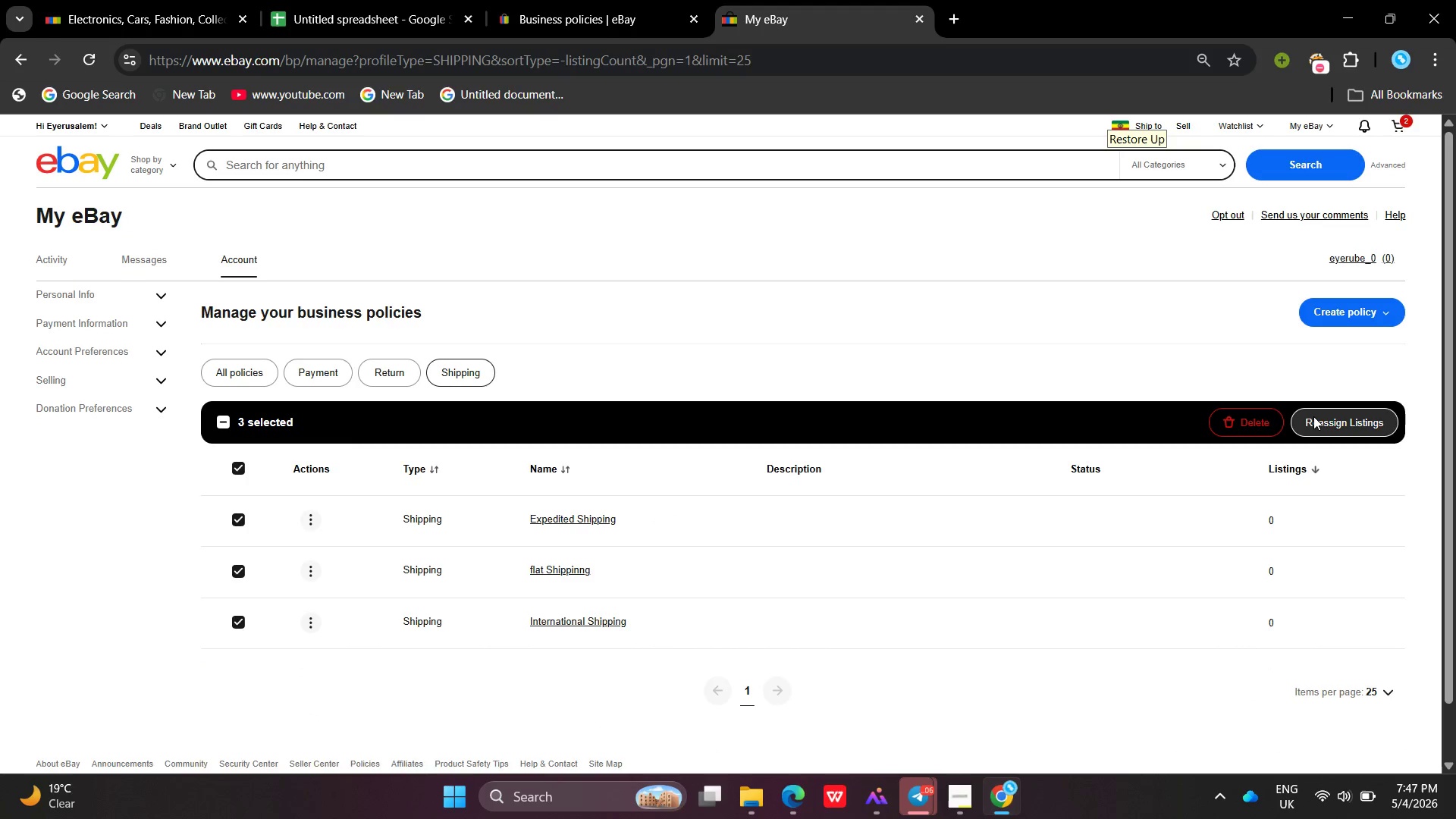 
left_click([1264, 413])
 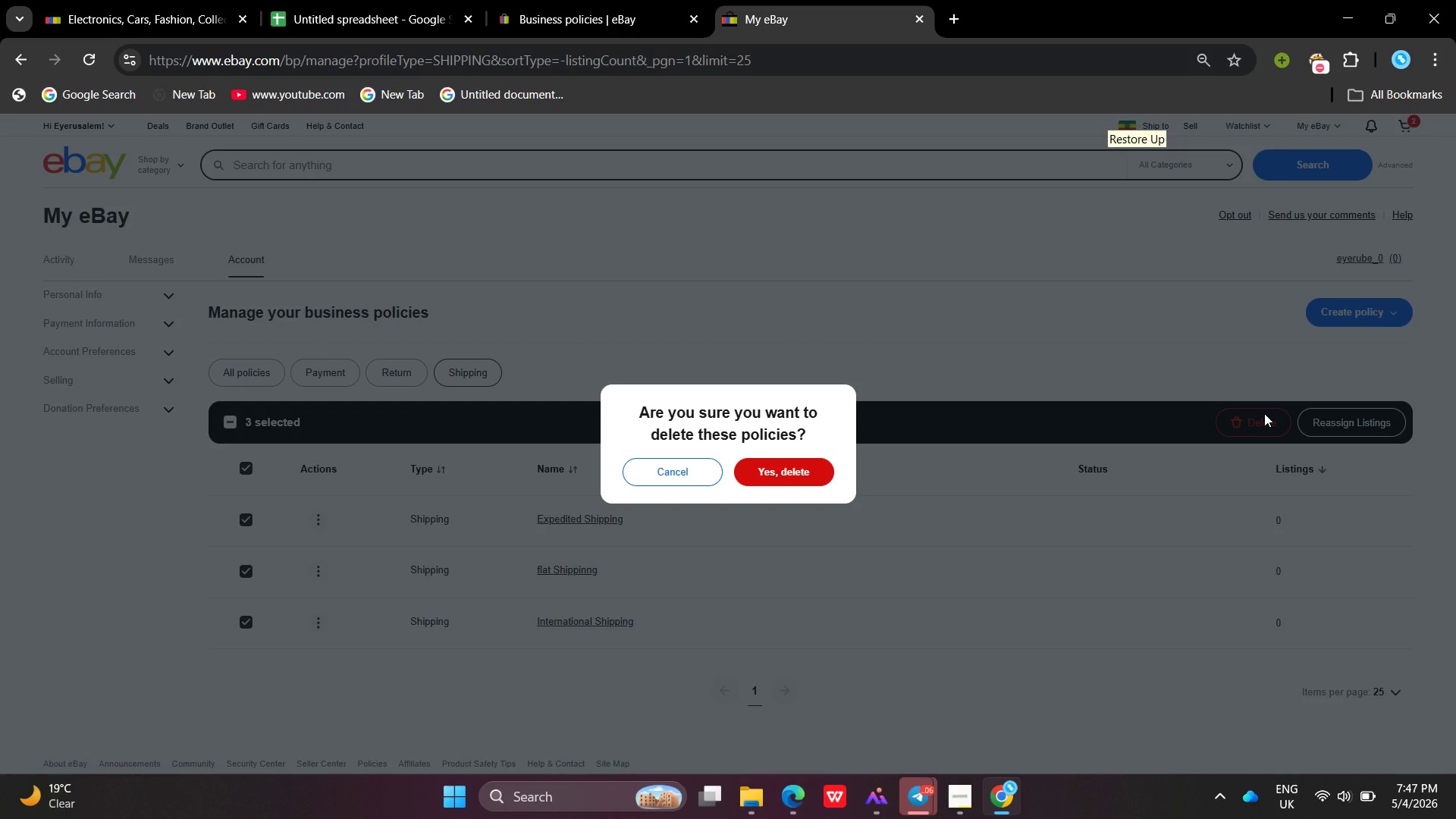 
wait(5.12)
 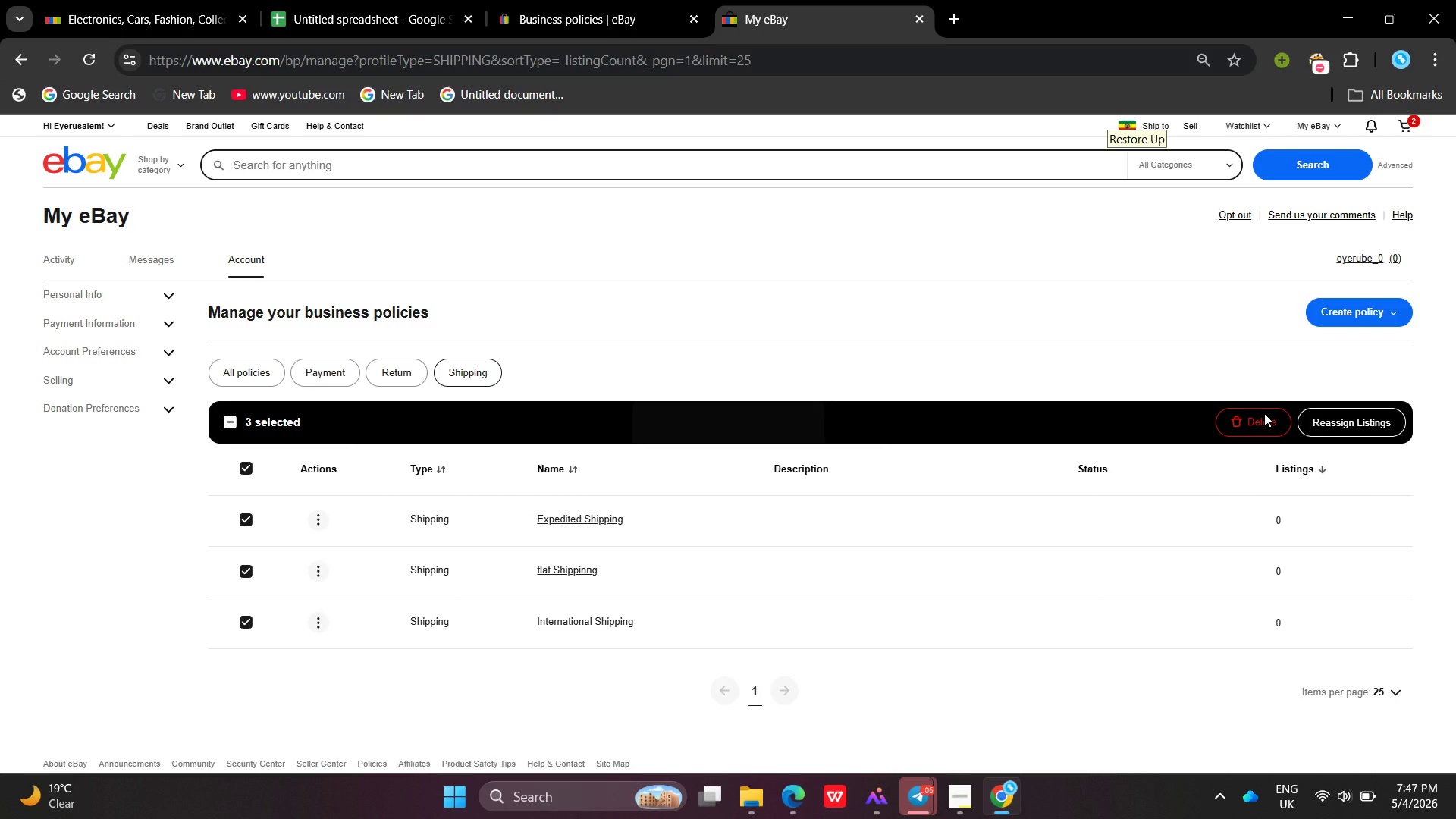 
left_click([799, 478])
 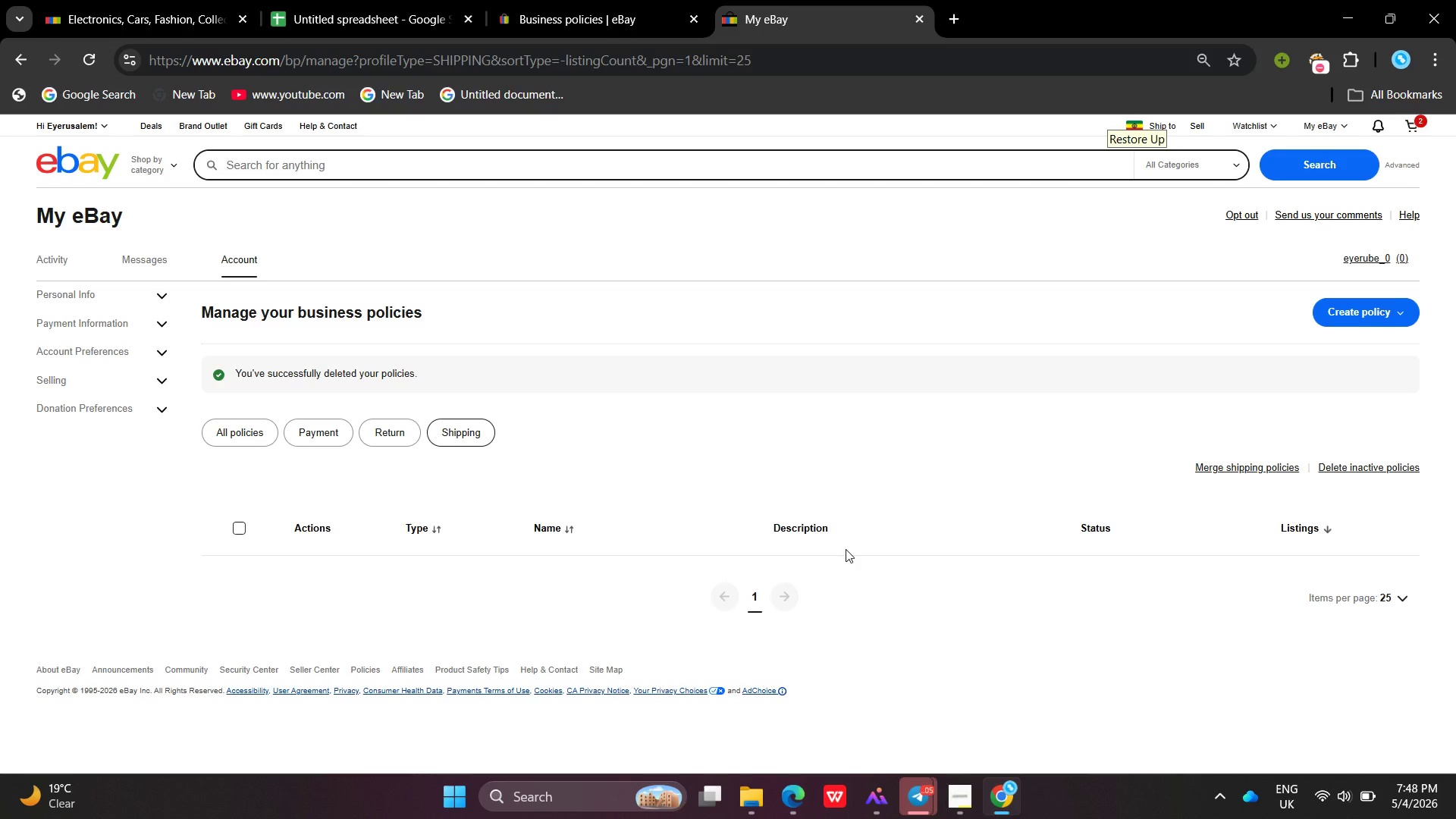 
wait(42.16)
 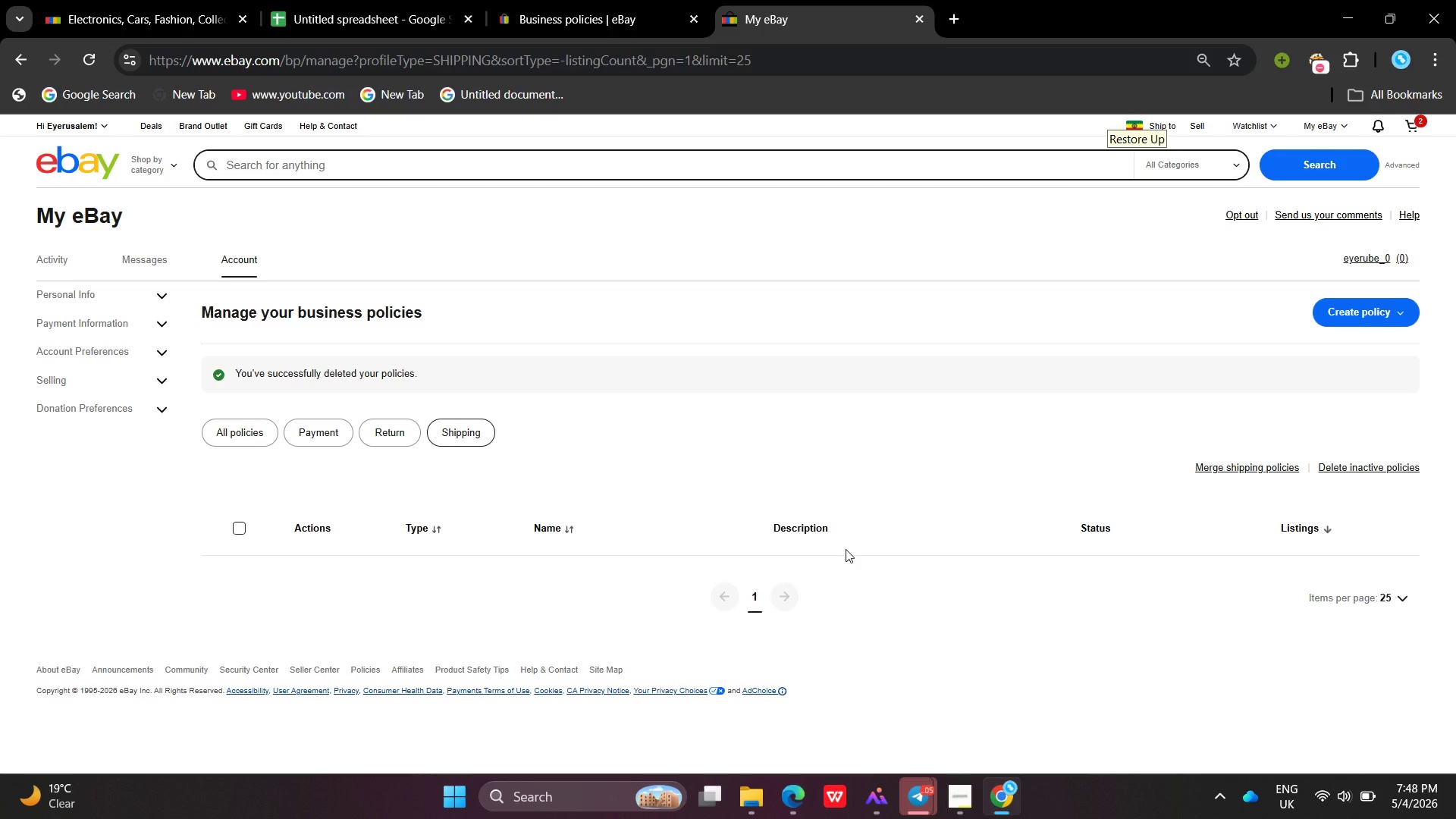 
left_click([1342, 316])
 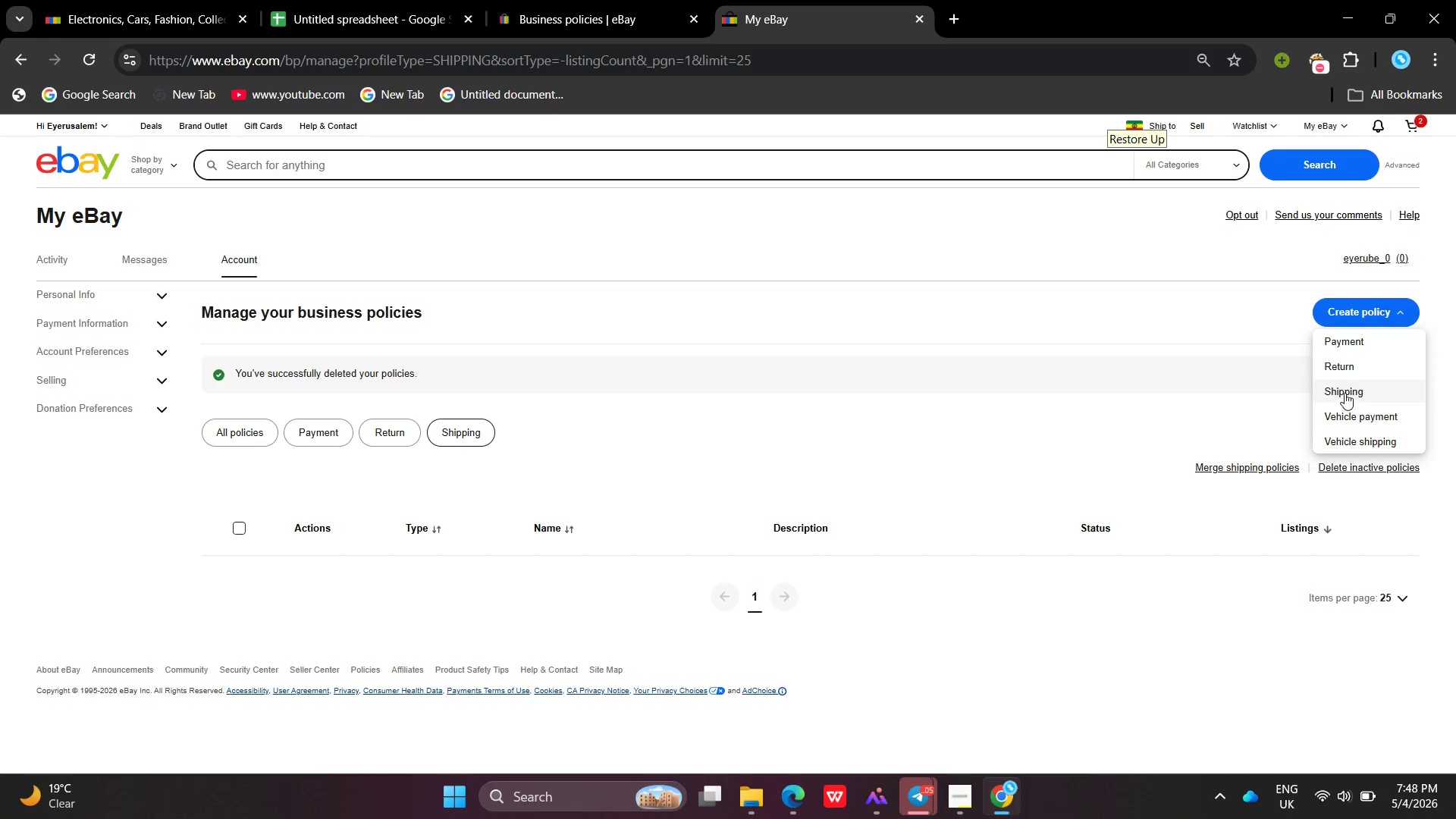 
left_click([1345, 393])
 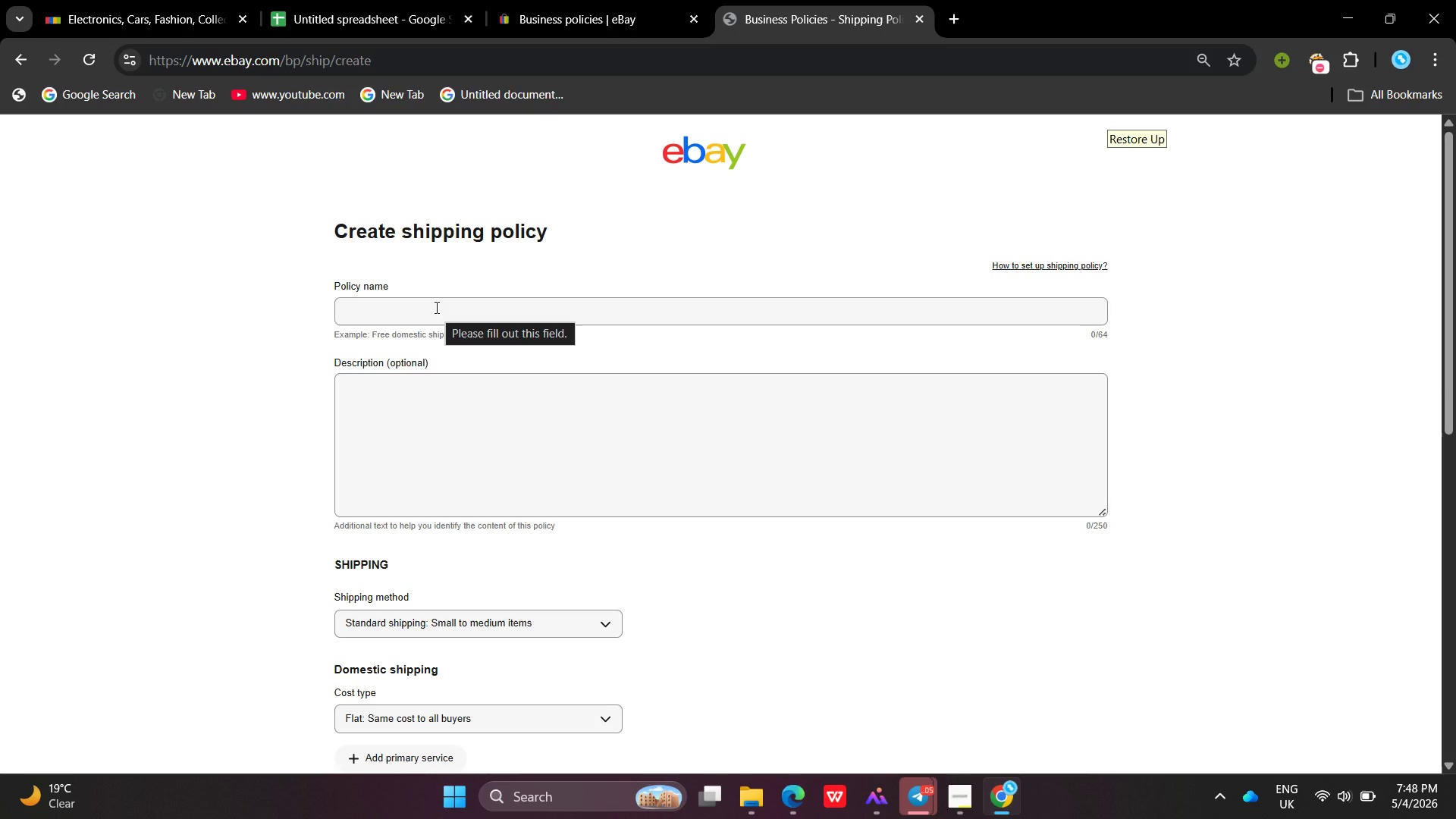 
wait(17.28)
 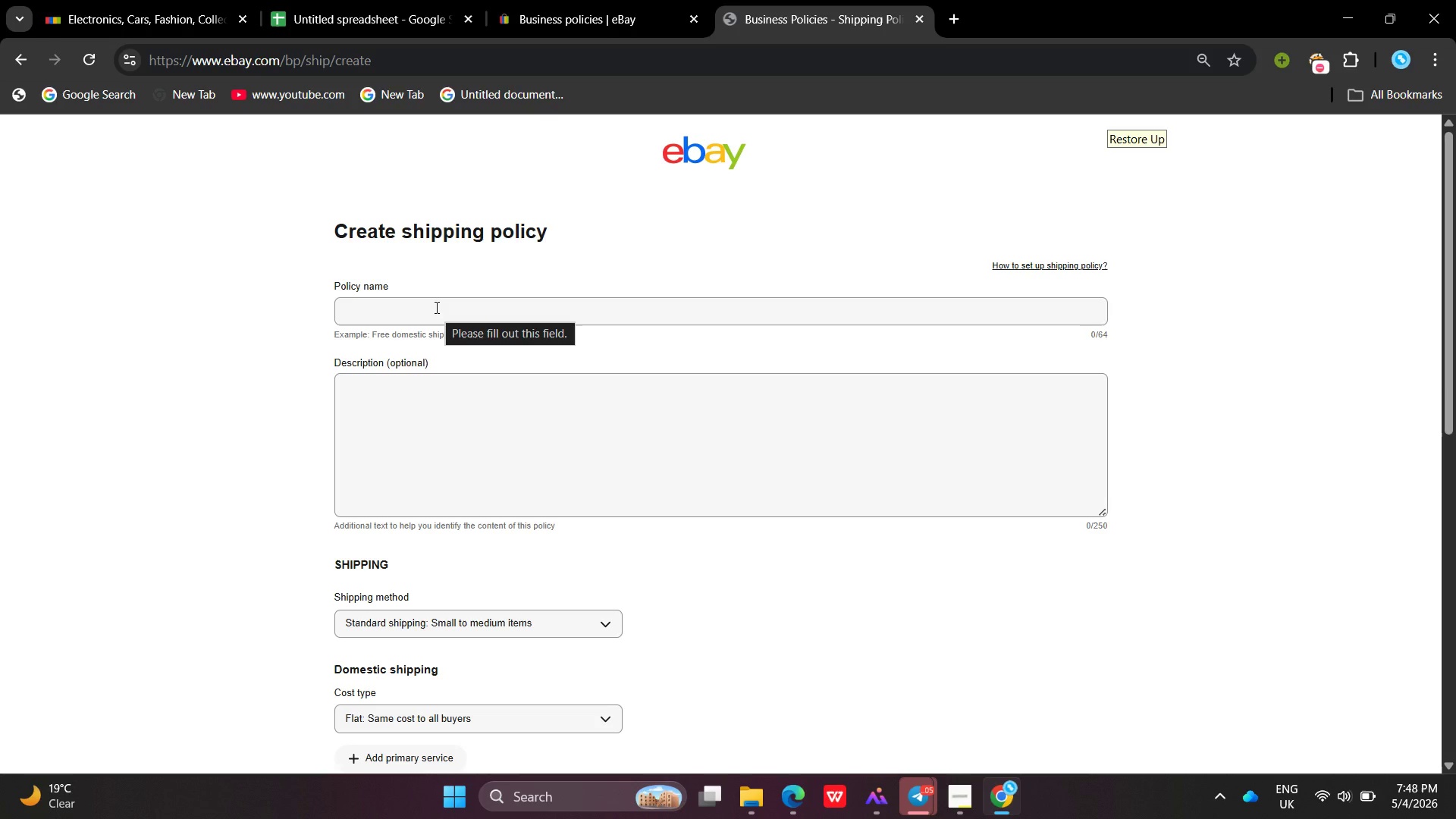 
left_click([435, 307])
 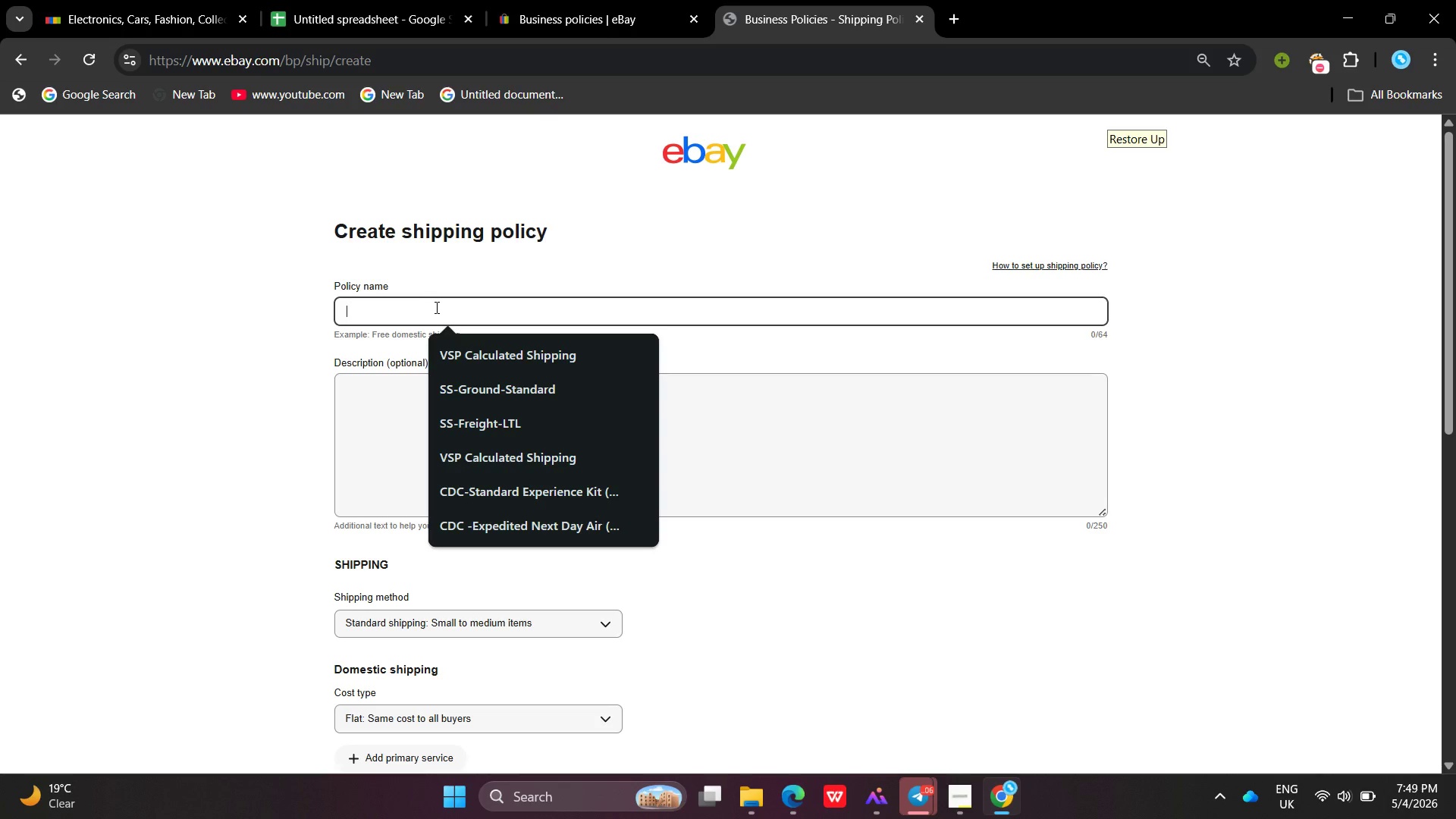 
wait(25.16)
 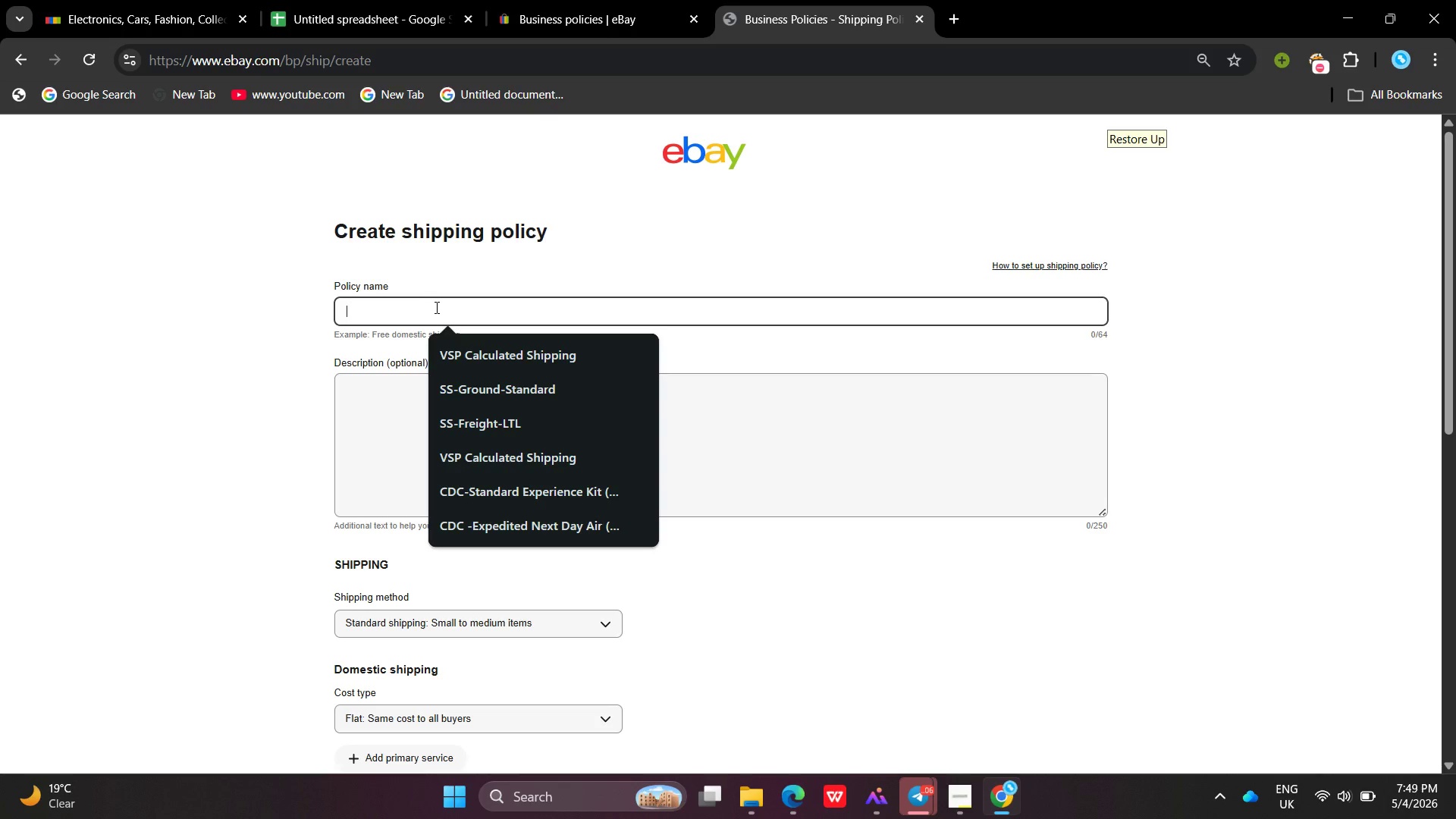 
type(Fragile Gourmet Foods-Secure Flat Rate Shipping )
 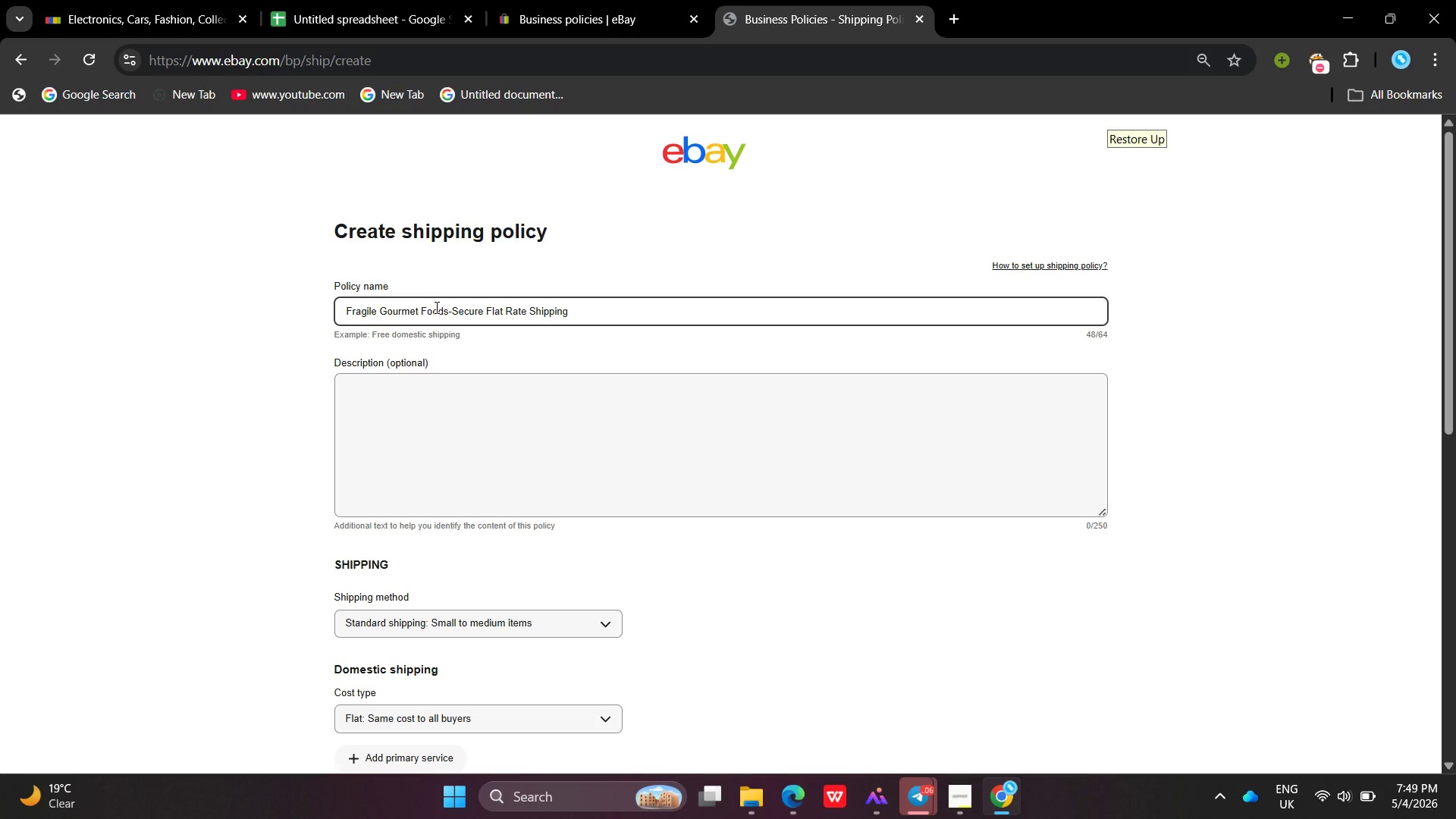 
left_click([425, 648])
 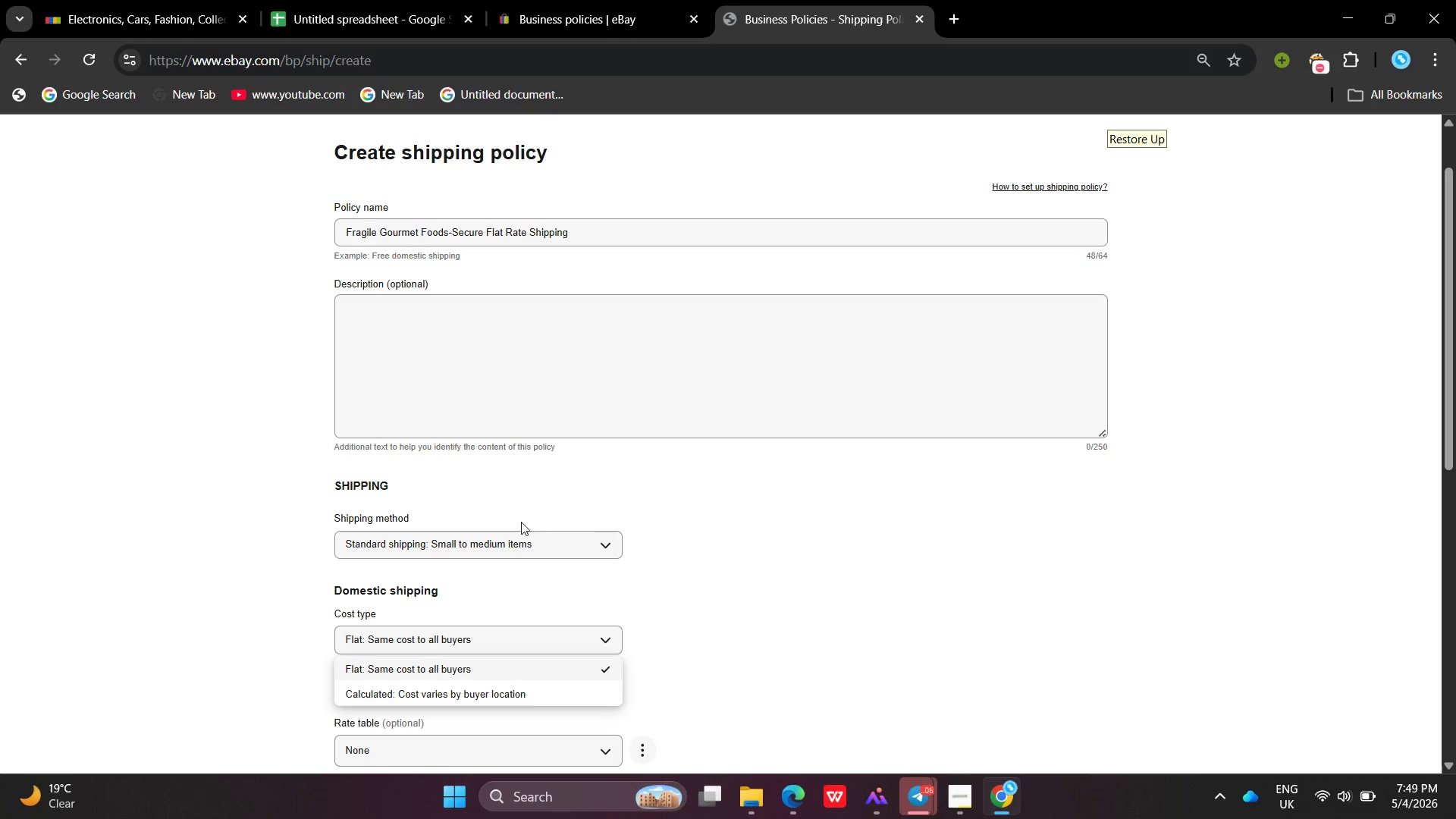 
left_click([520, 551])
 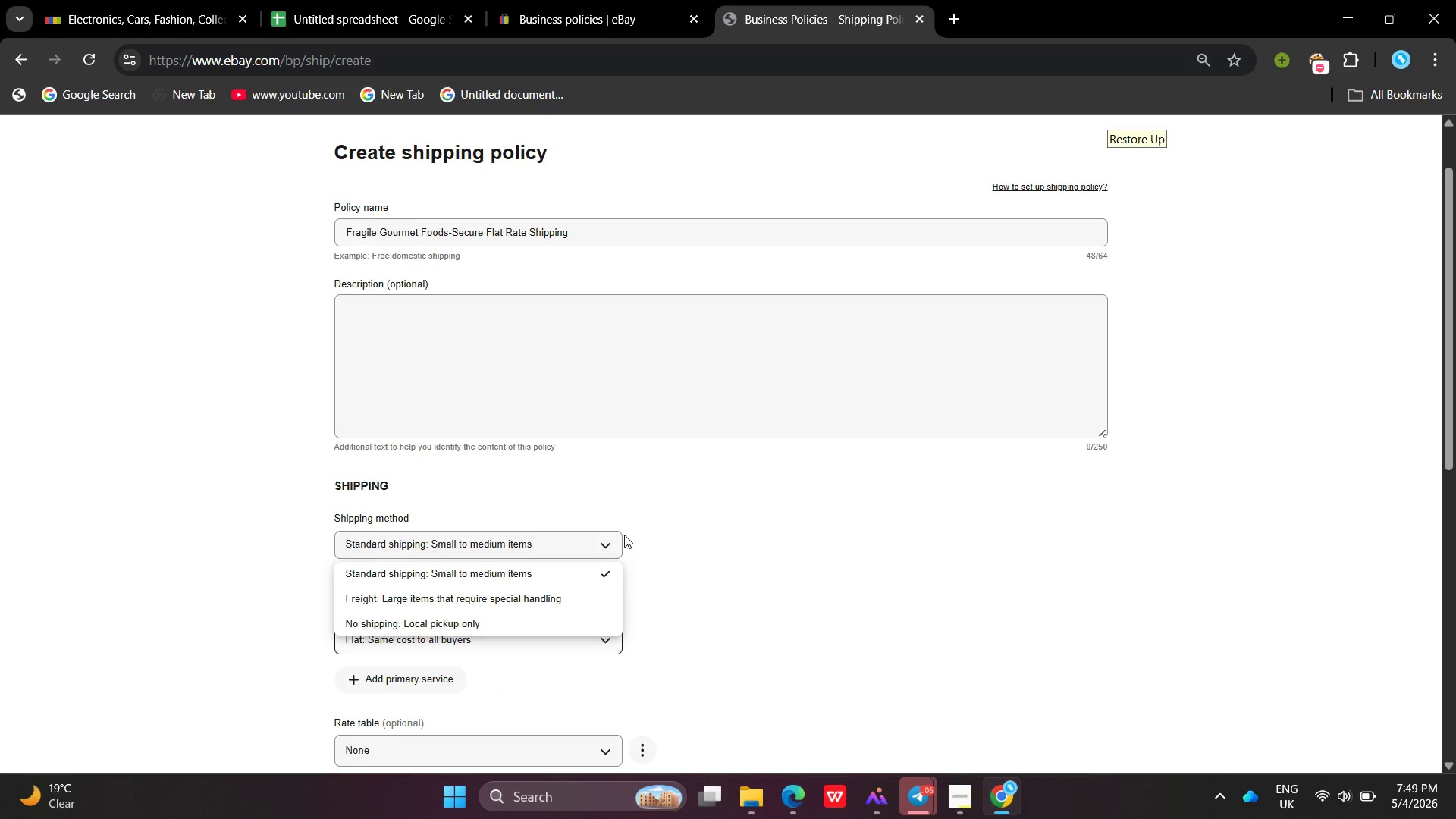 
wait(12.53)
 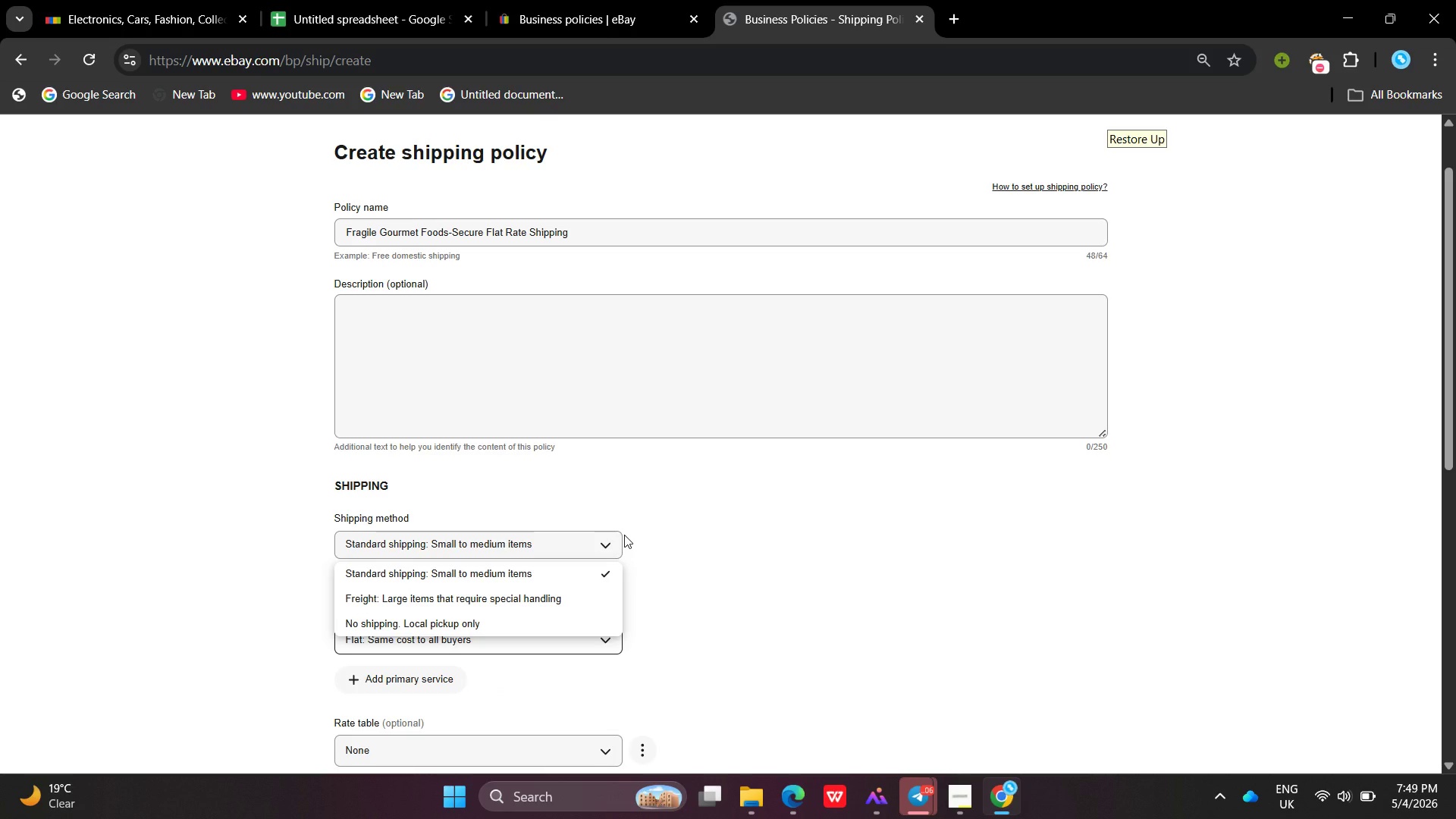 
left_click([695, 576])
 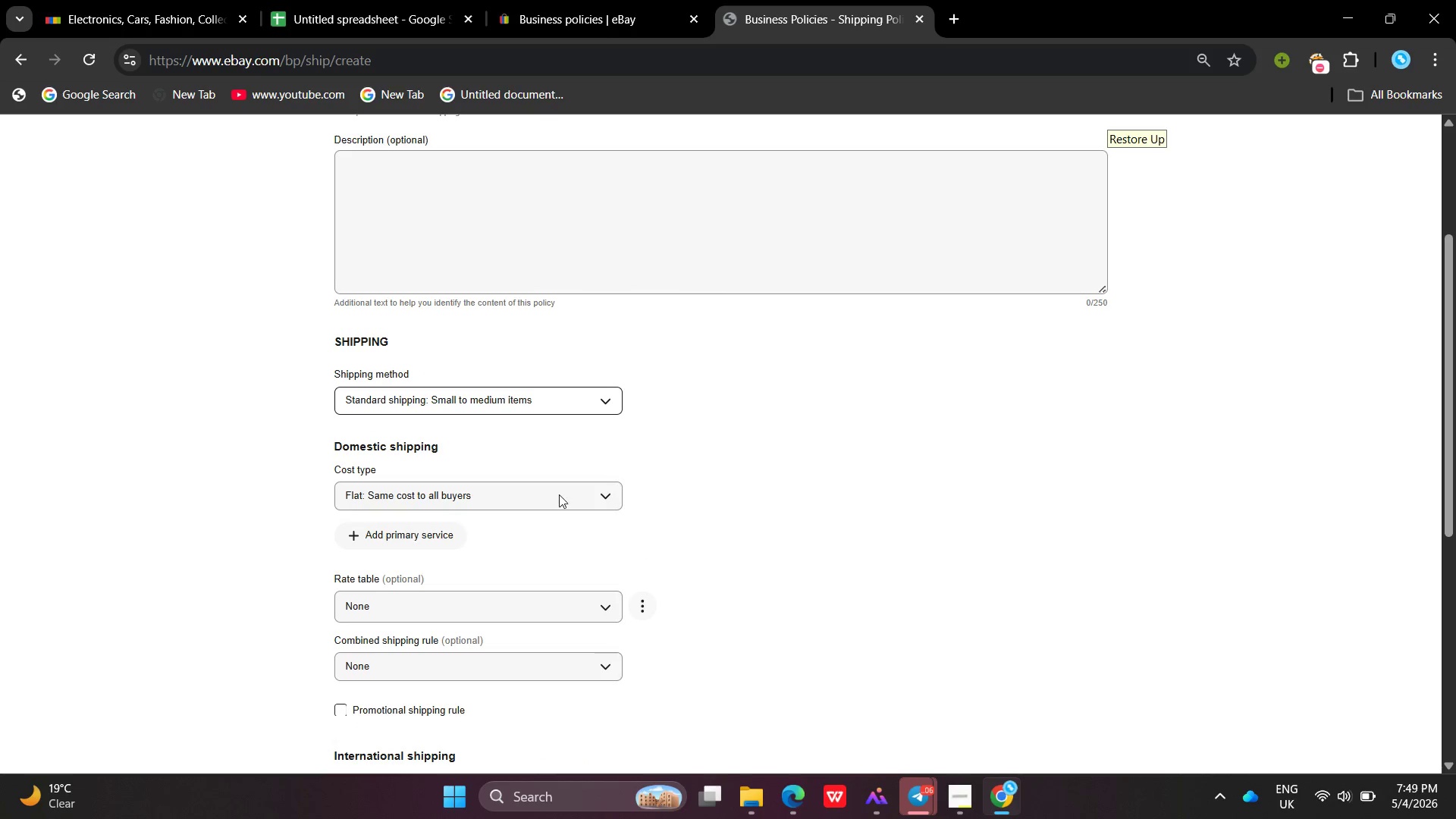 
wait(7.56)
 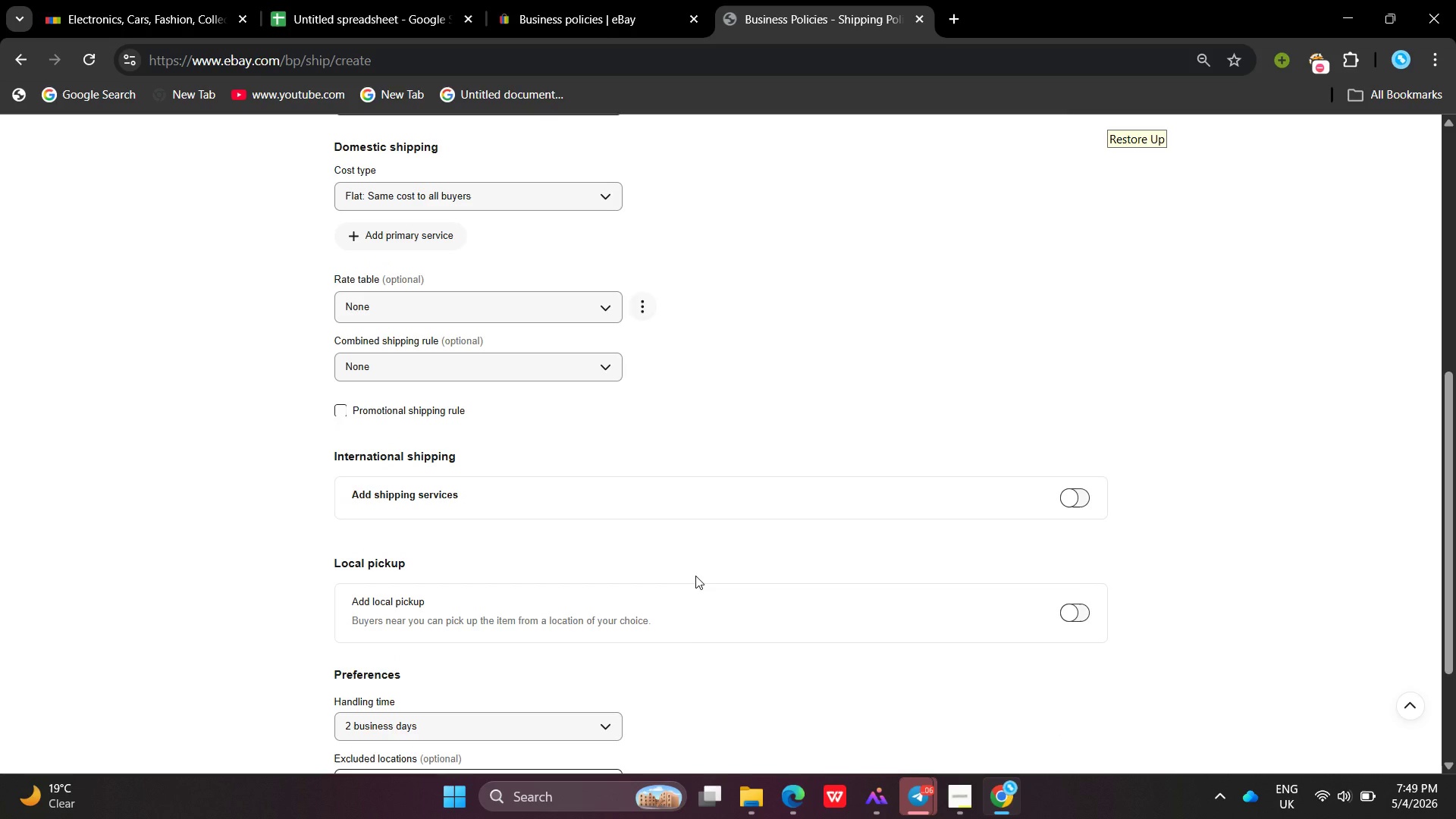 
left_click([445, 504])
 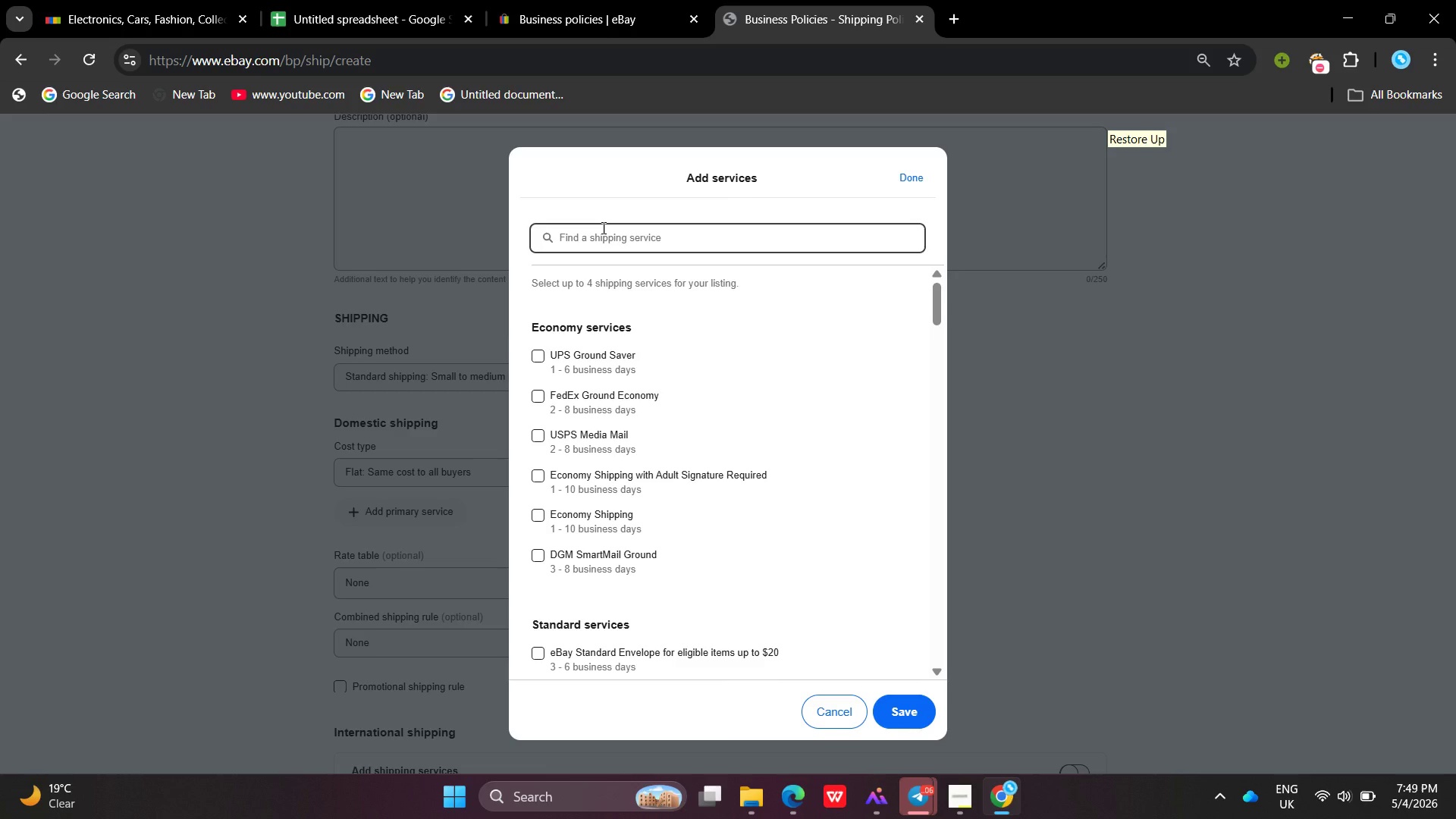 
type(Usps)
key(Backspace)
key(Backspace)
key(Backspace)
key(Backspace)
type(USPS )
 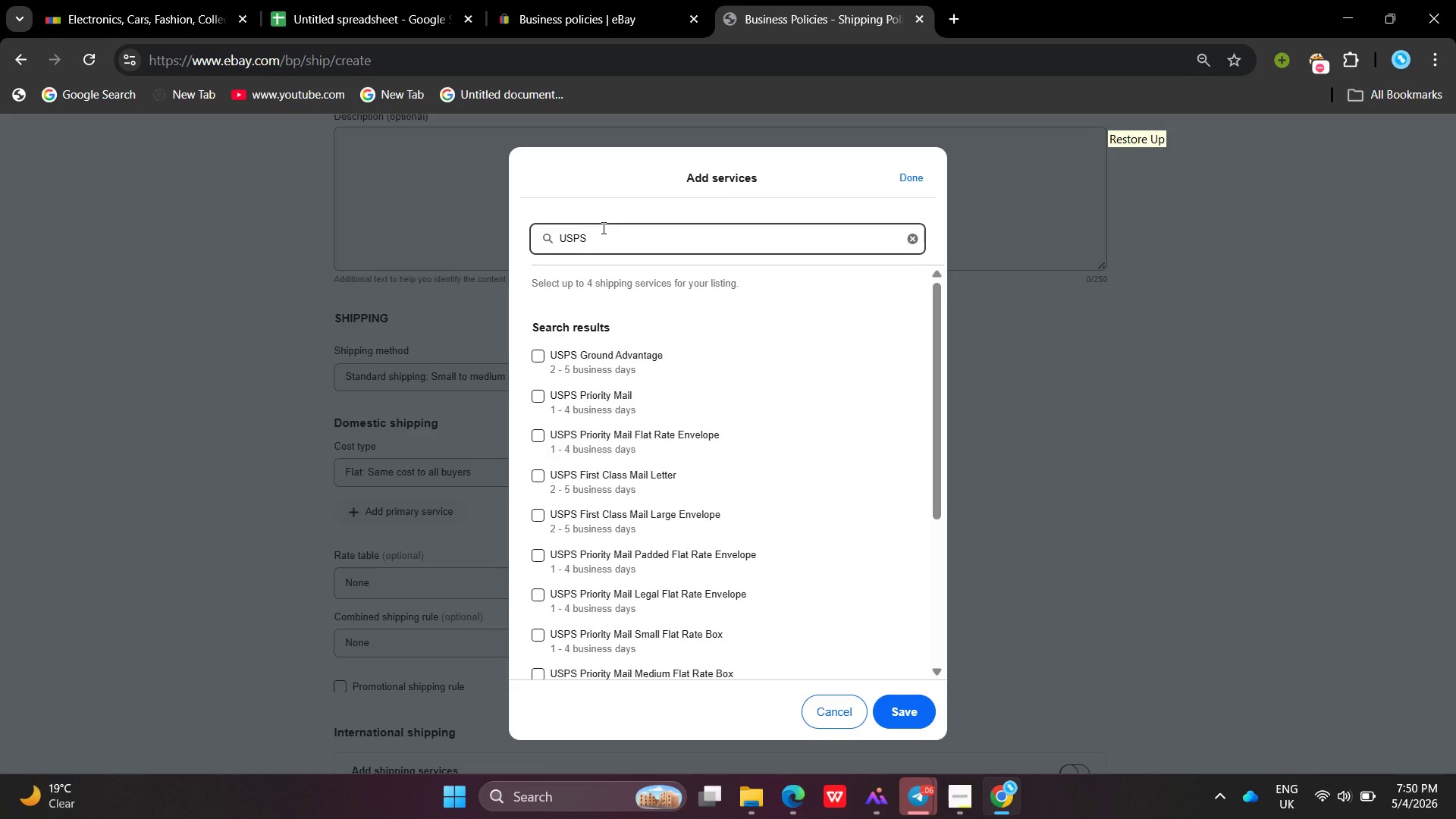 
wait(5.97)
 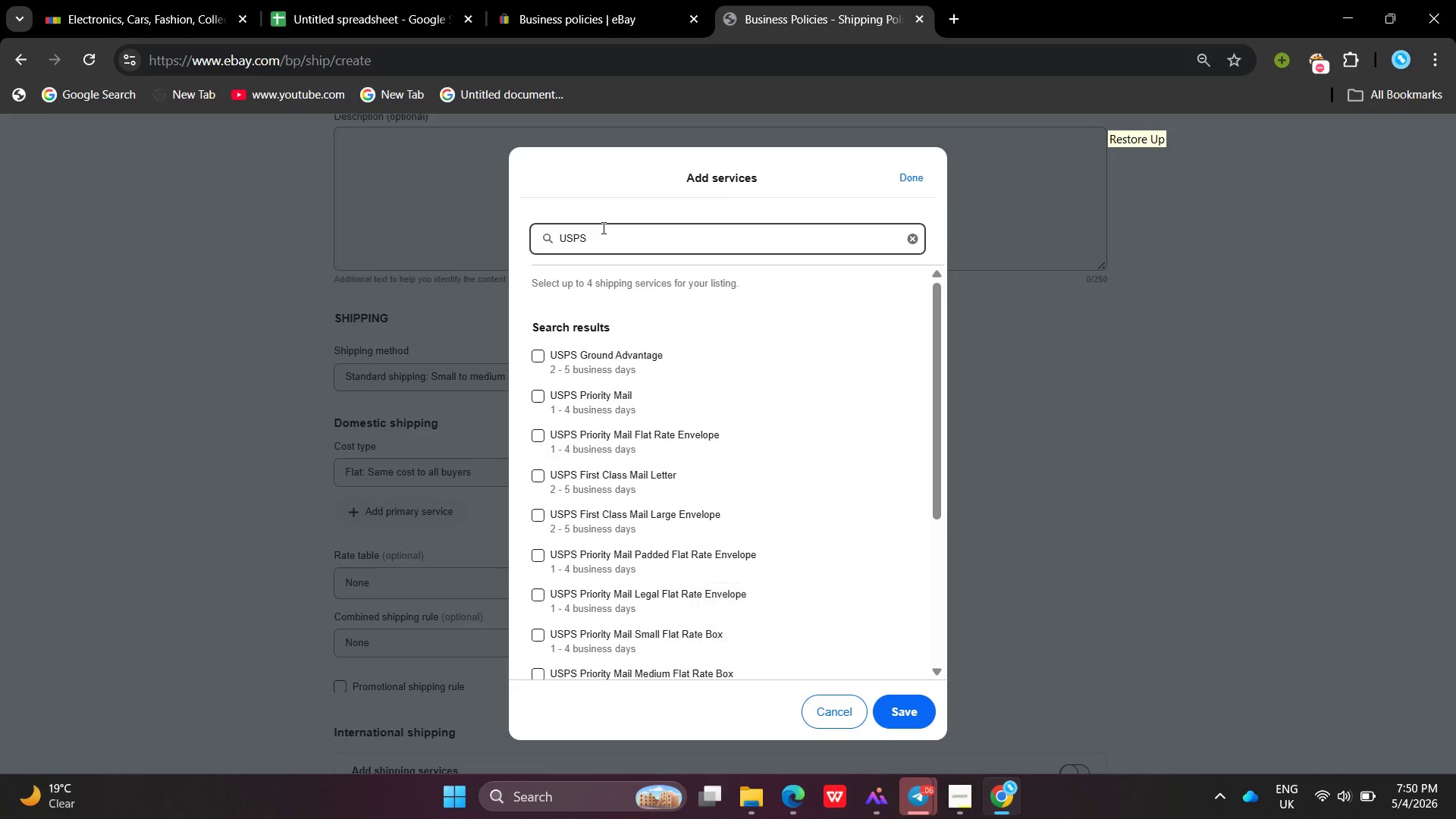 
key(Shift+ShiftLeft)
 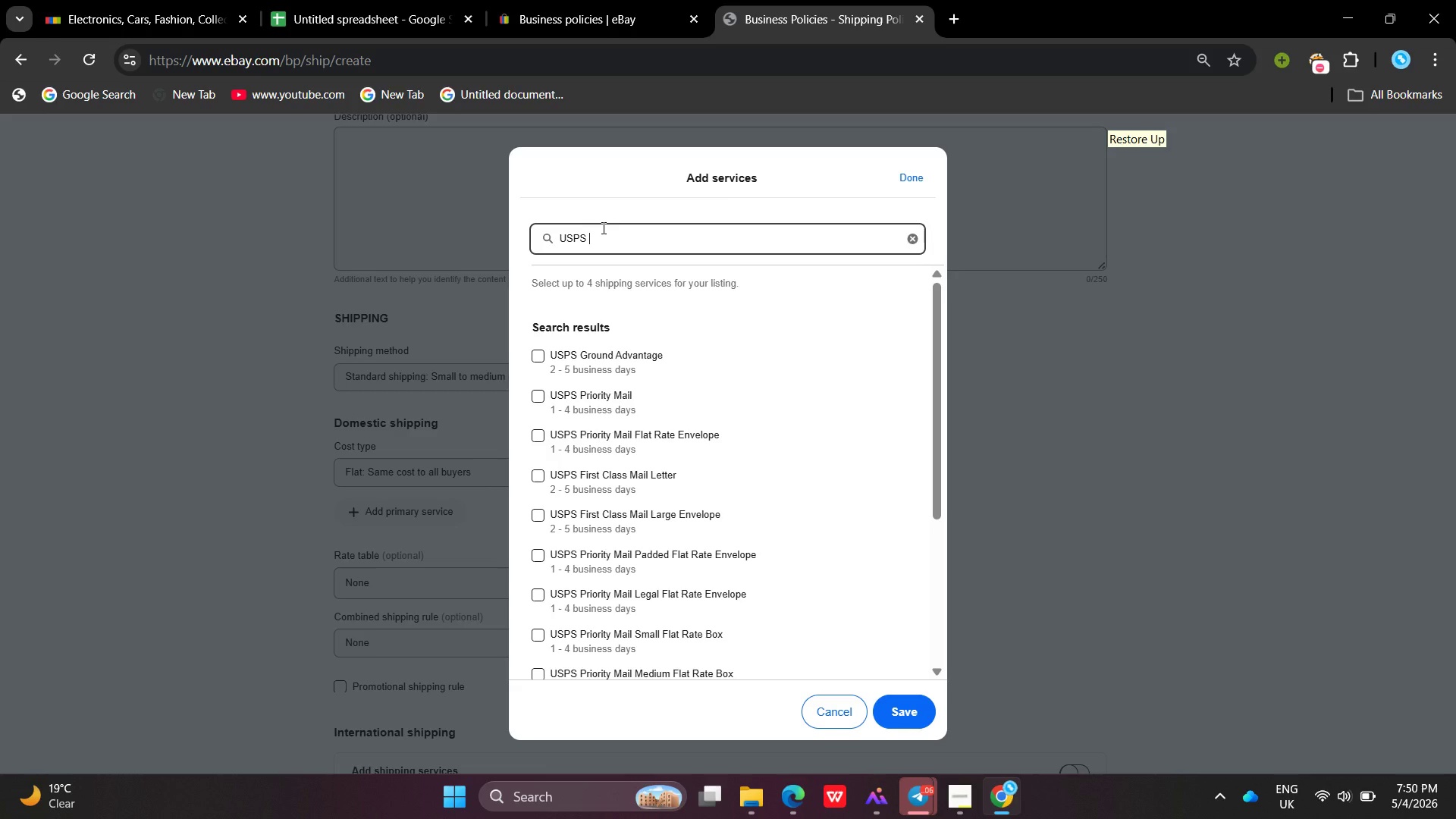 
key(Shift+G)
 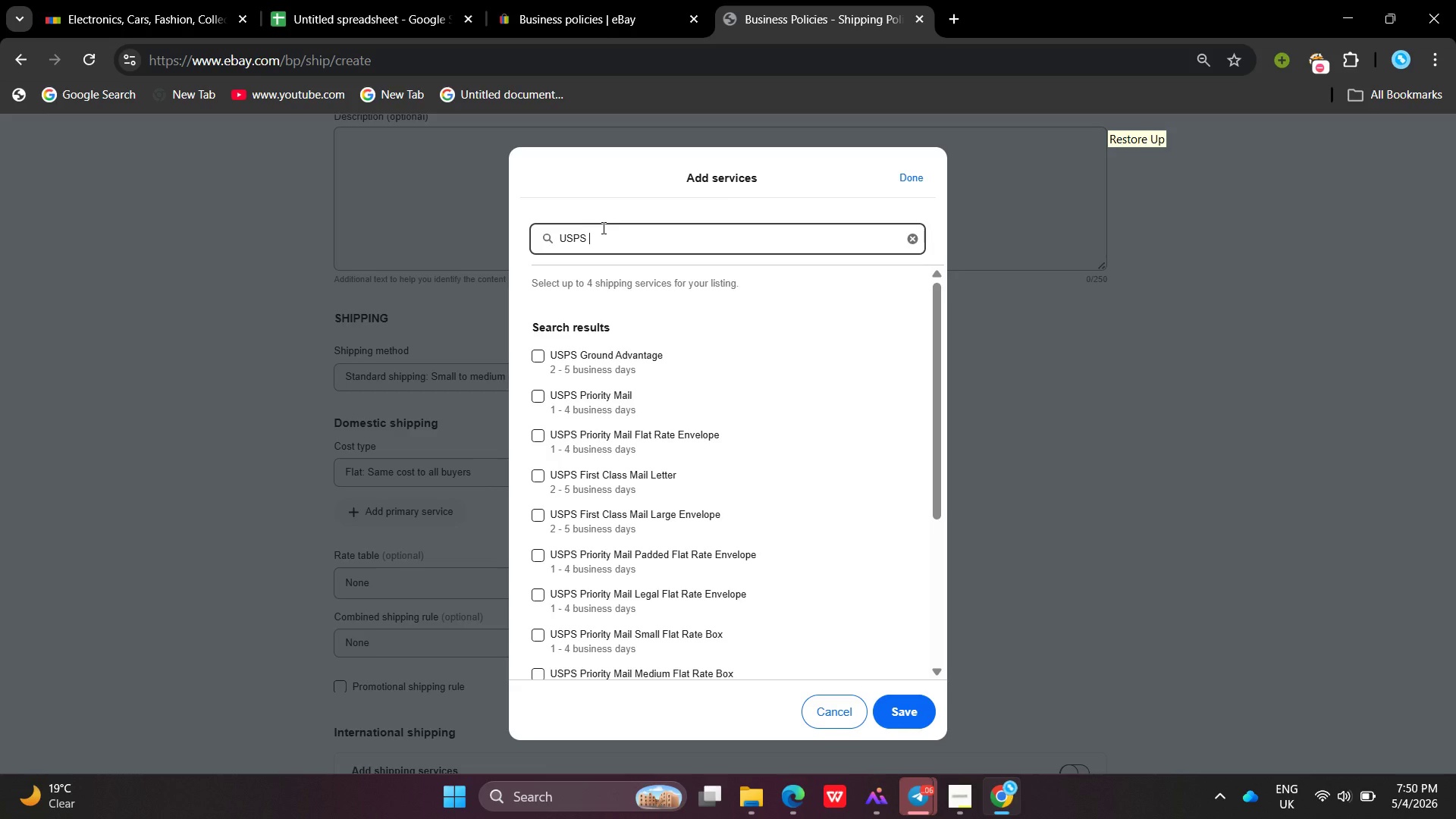 
key(Backspace)
 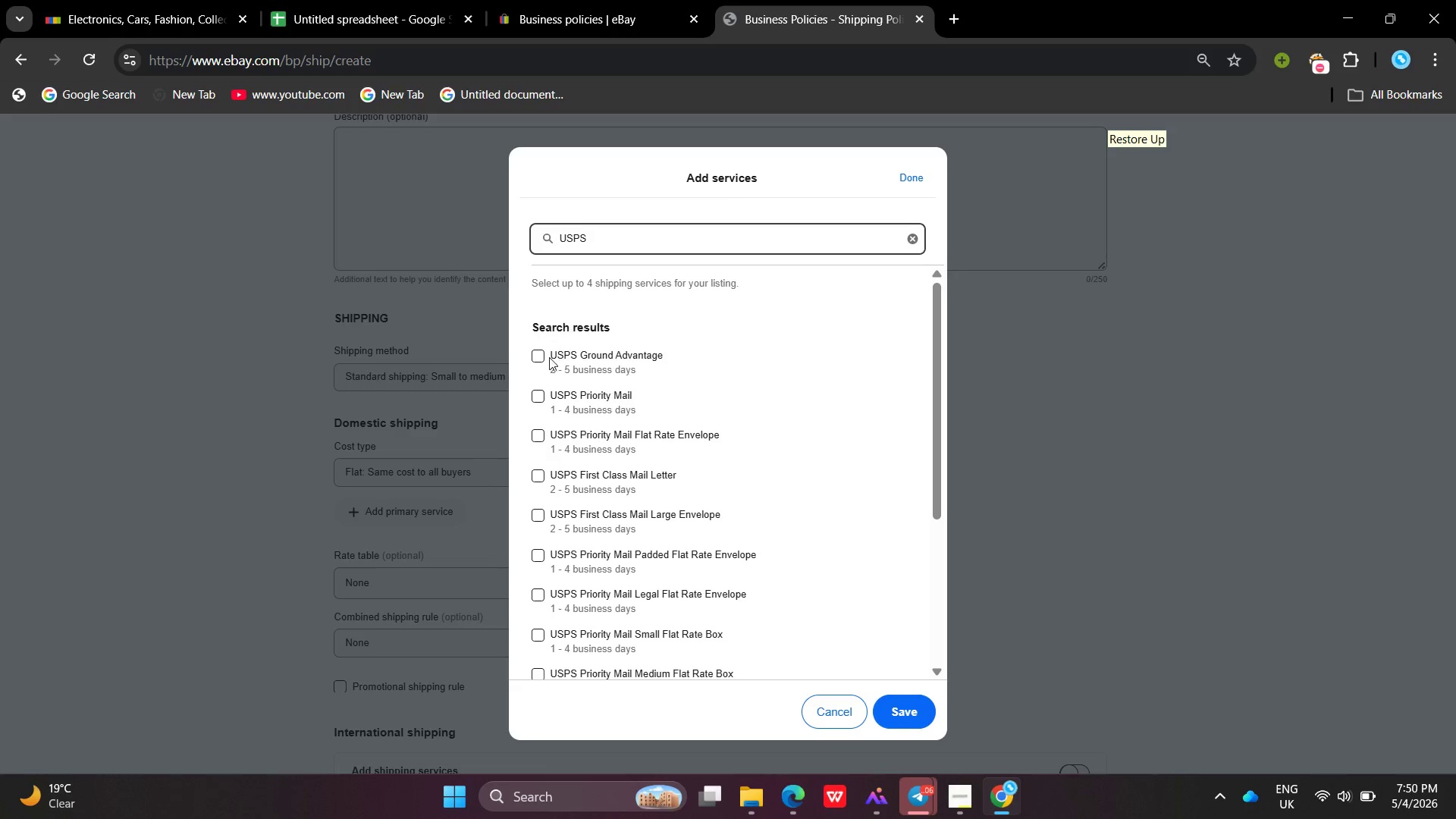 
left_click([544, 359])
 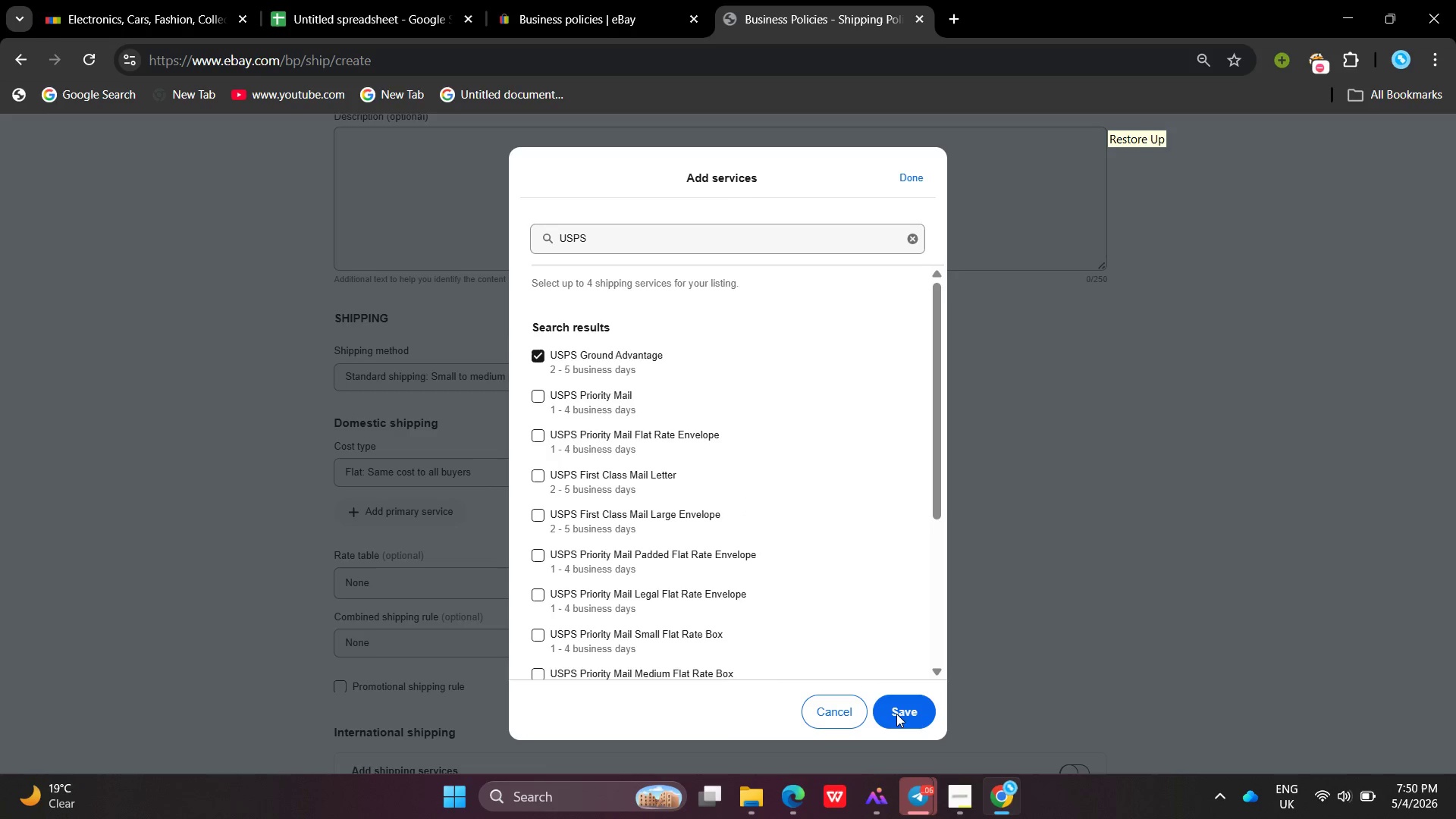 
left_click([896, 714])
 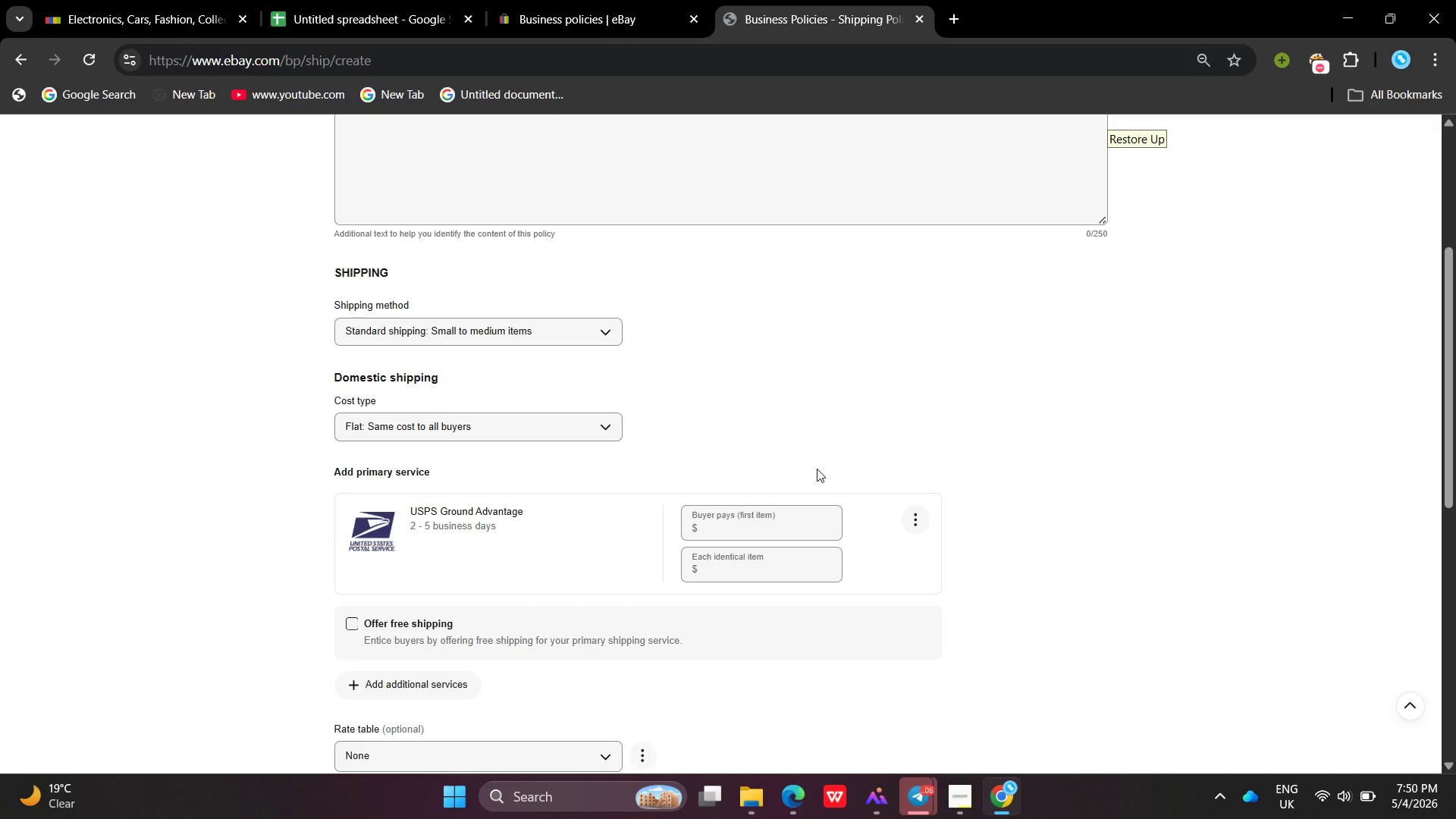 
wait(5.5)
 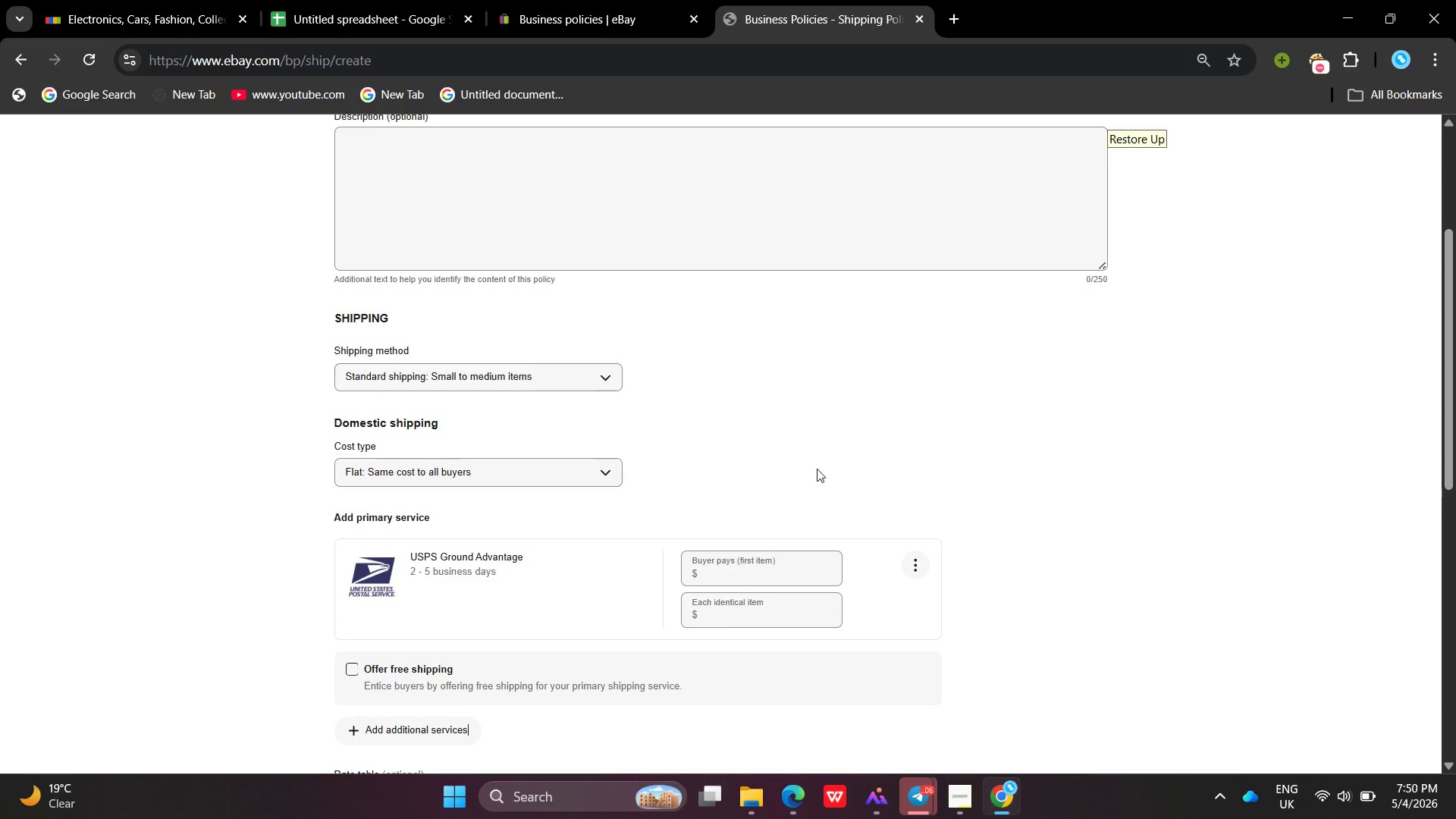 
left_click([746, 529])
 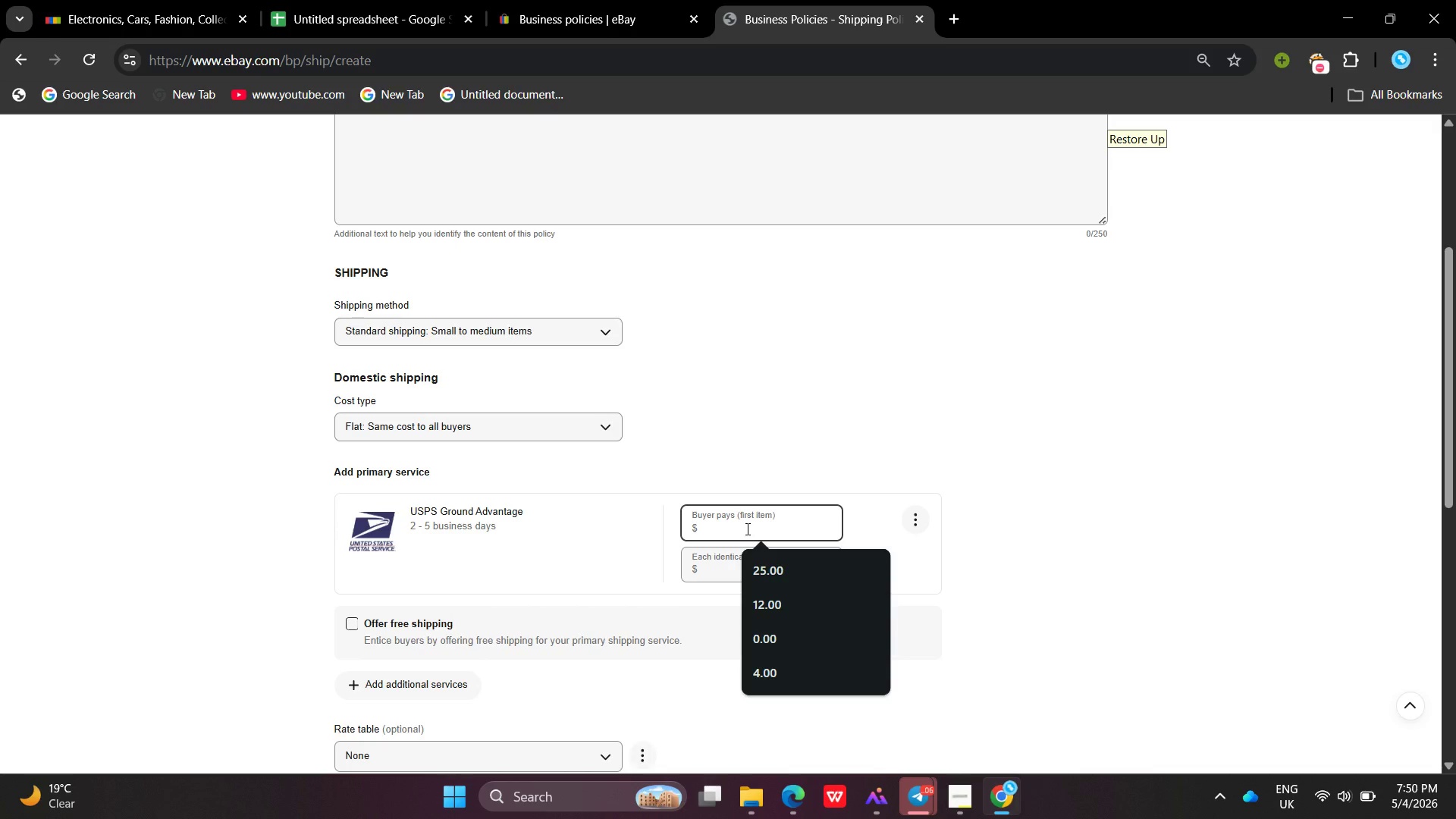 
type(6.75)
 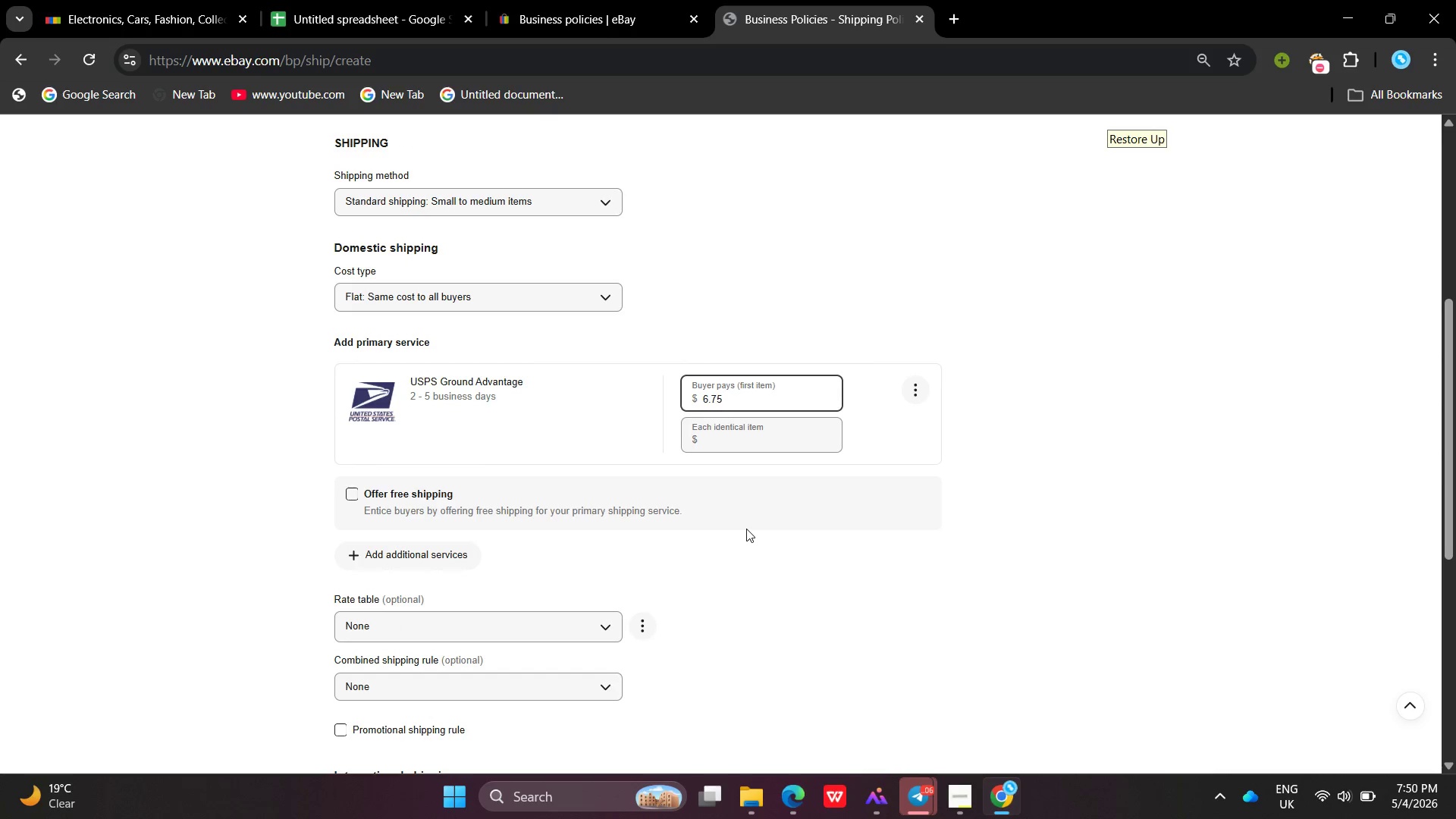 
wait(15.89)
 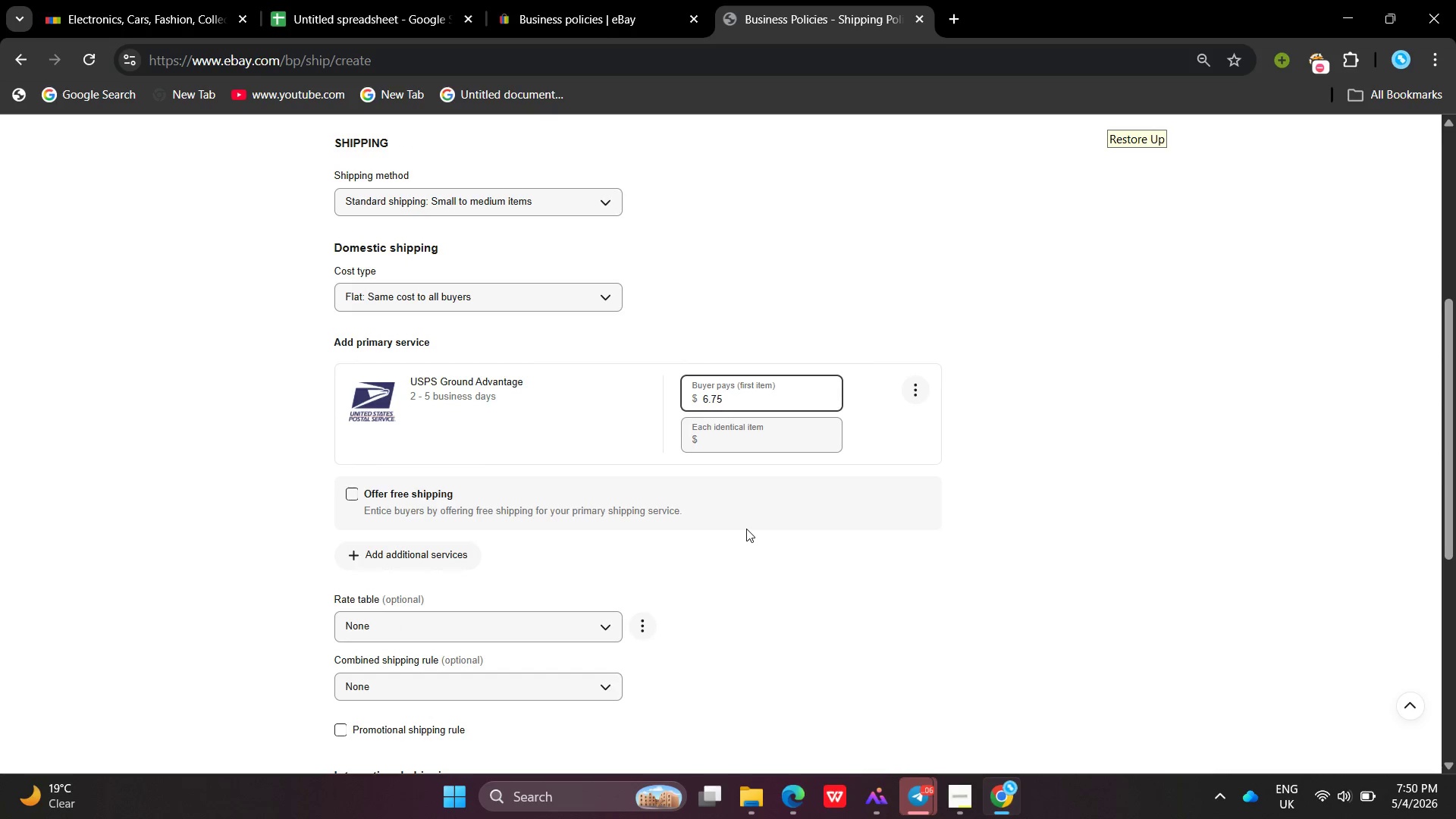 
left_click([792, 557])
 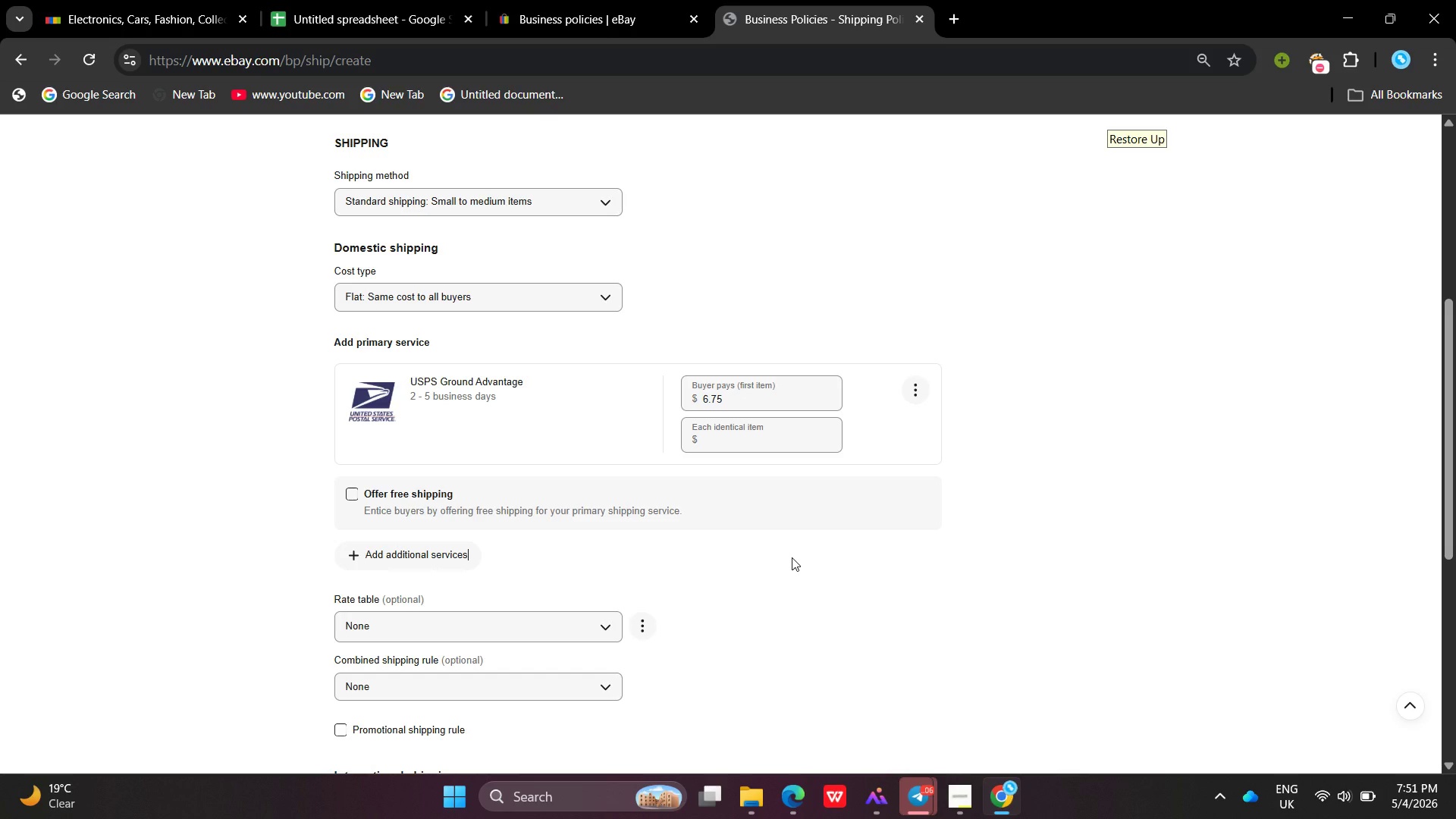 
wait(39.09)
 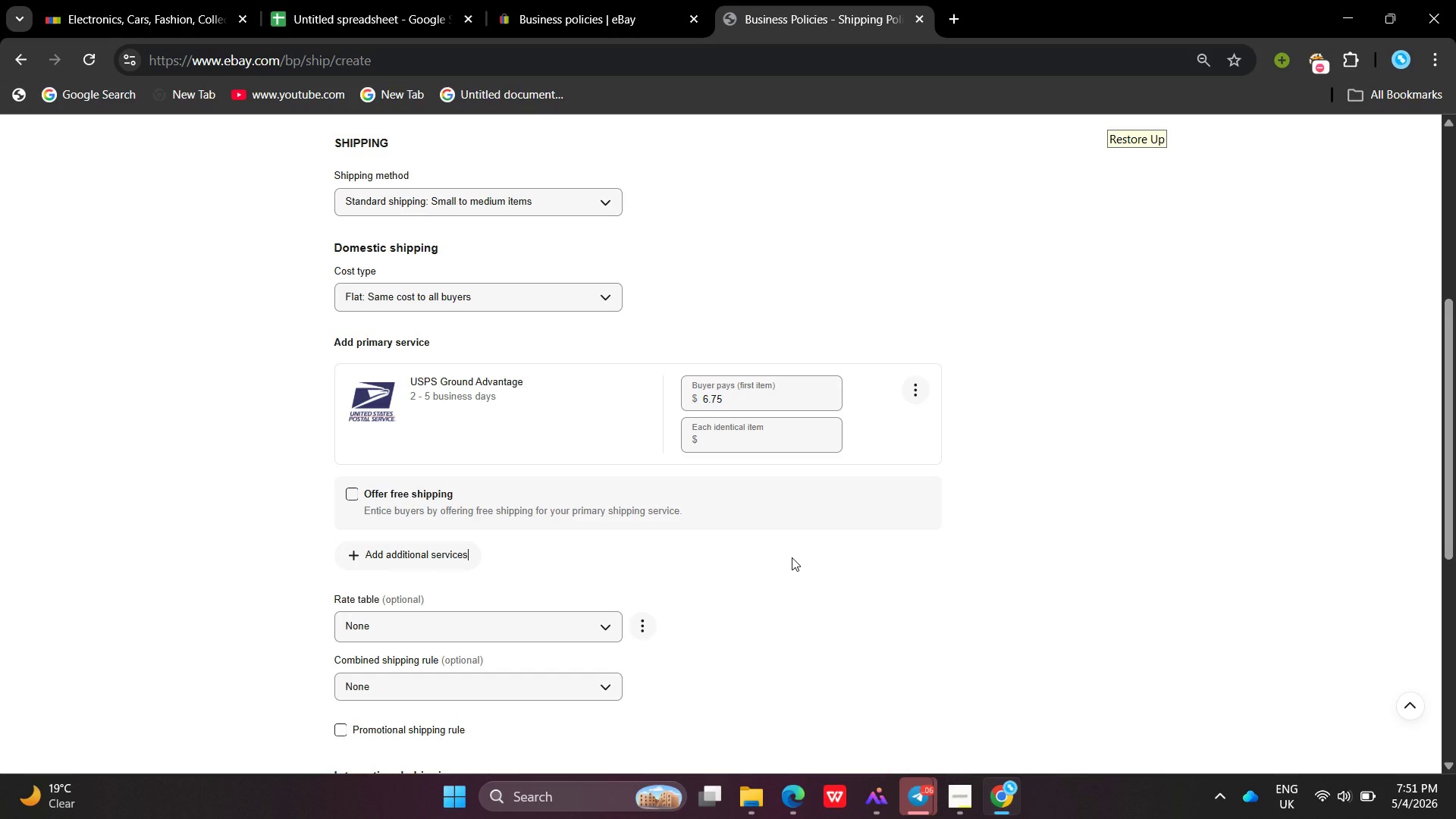 
left_click([578, 538])
 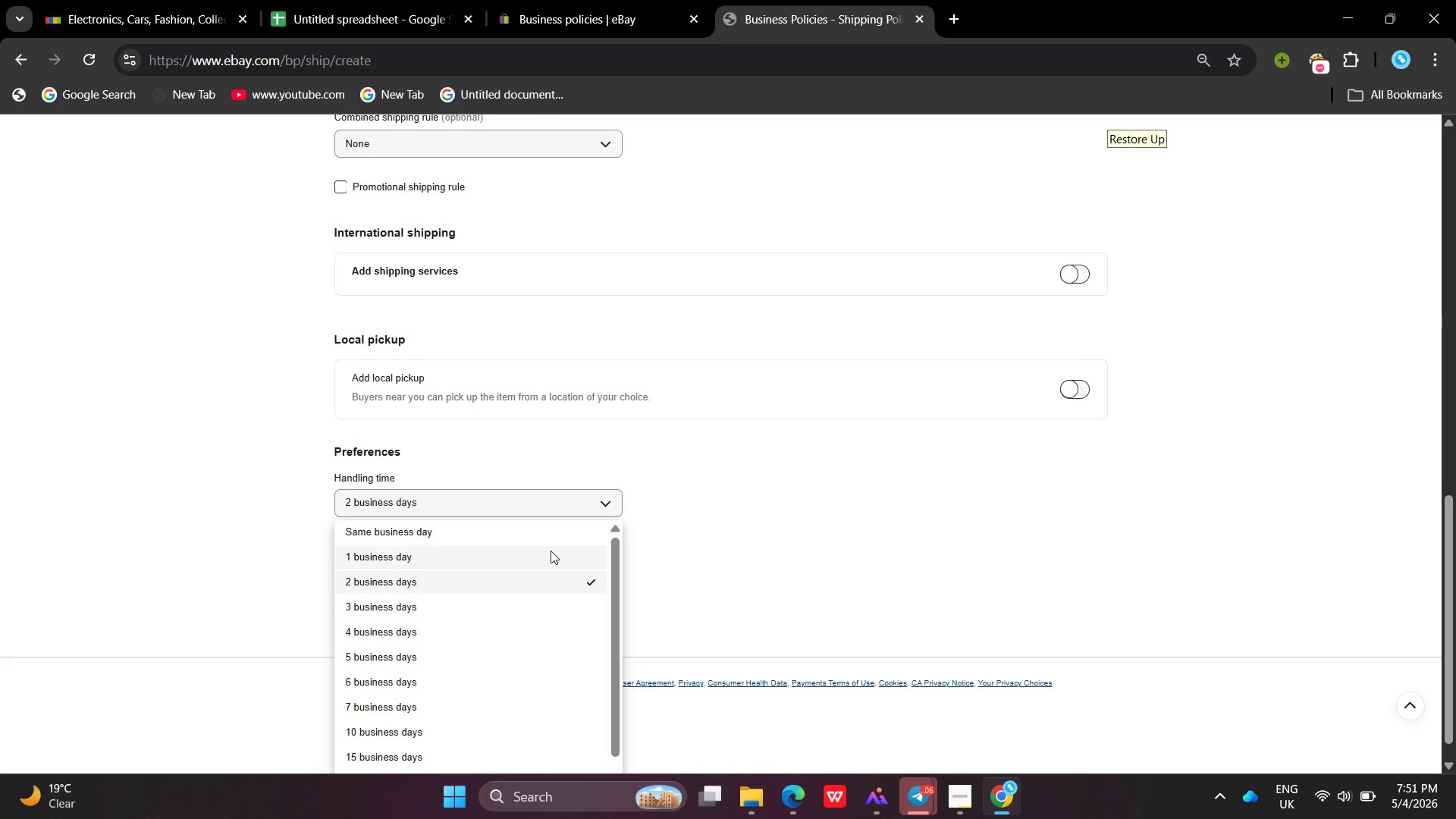 
left_click([551, 551])
 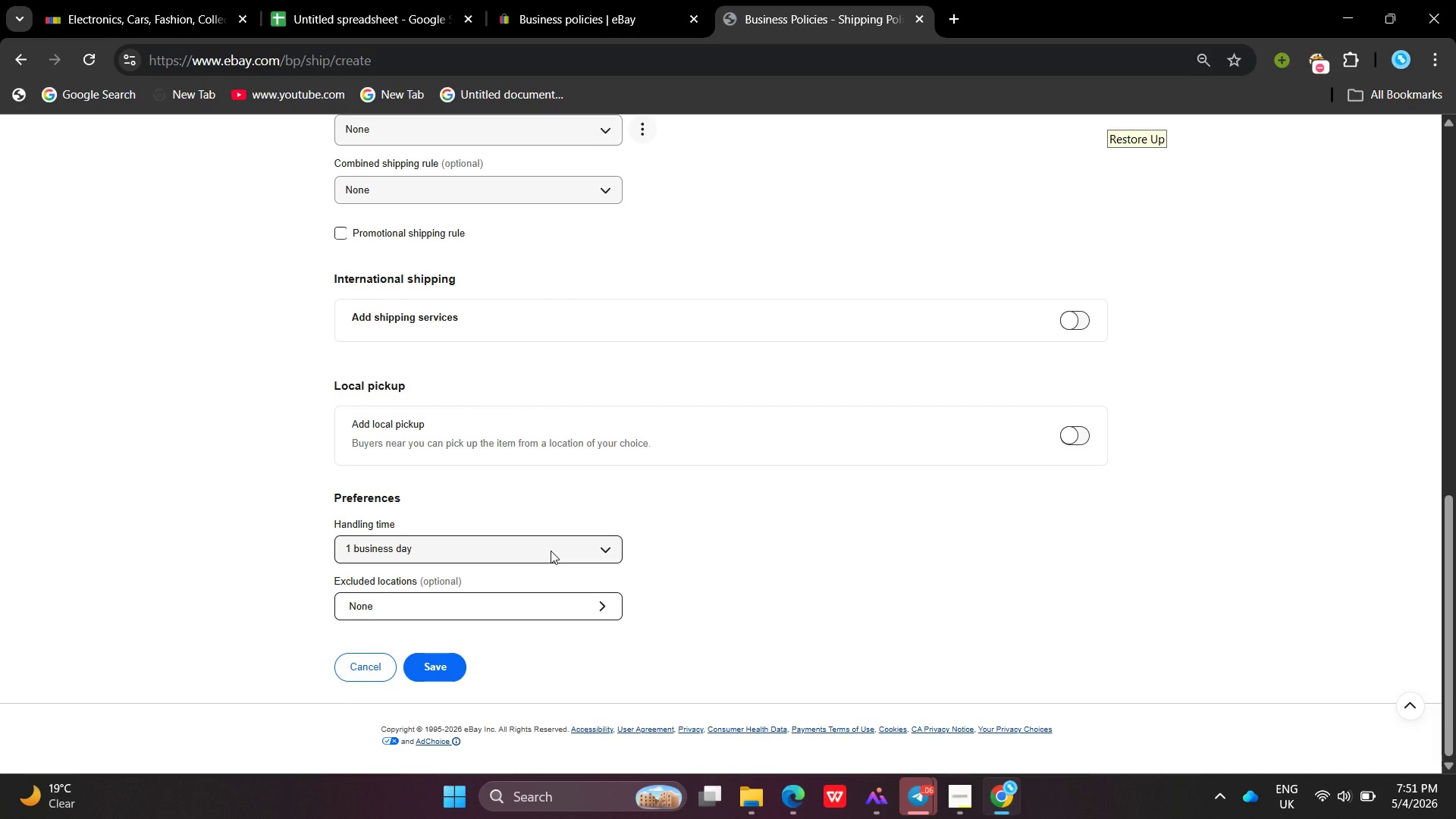 
wait(6.05)
 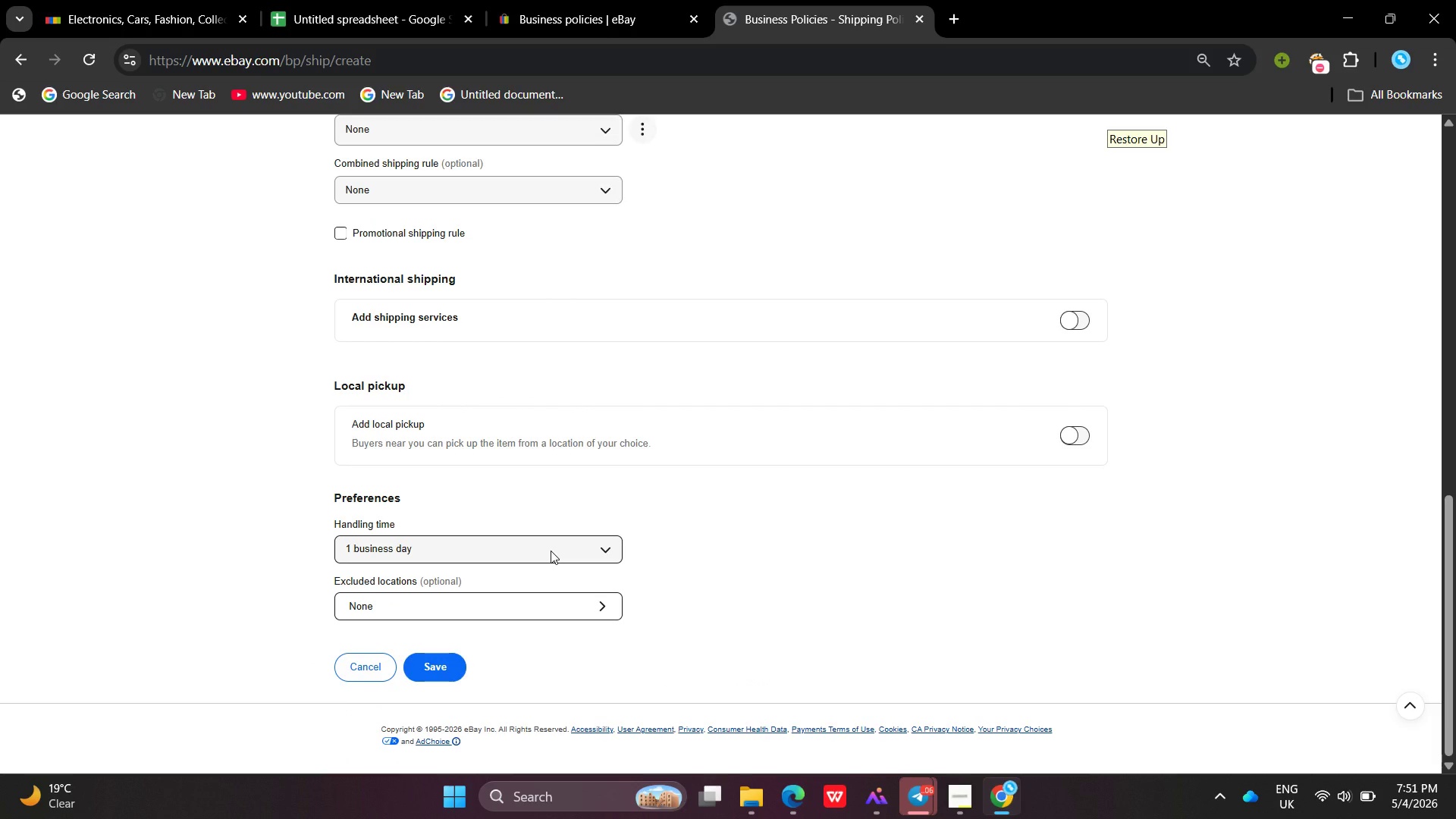 
mouse_move([605, 564])
 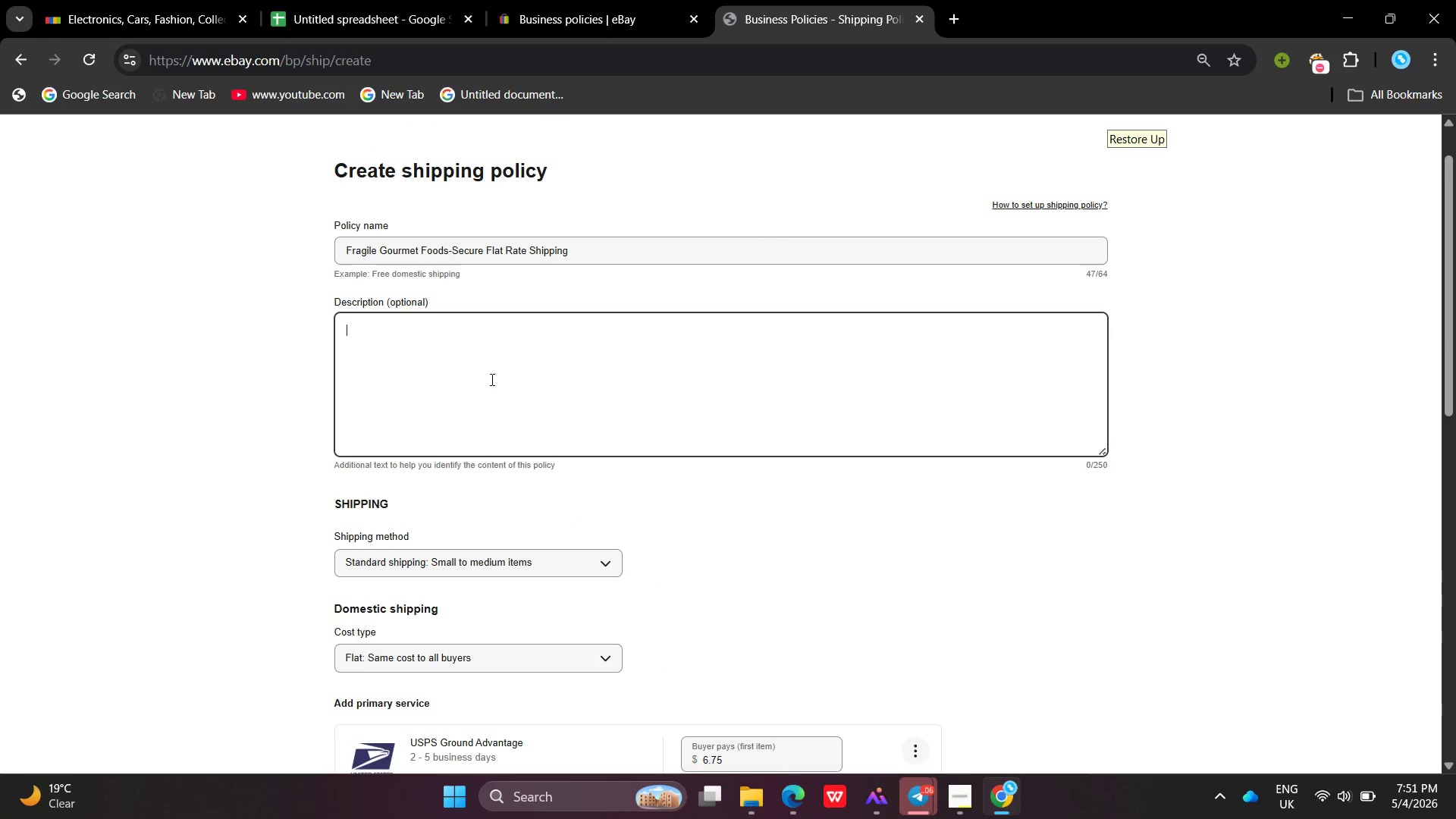 
left_click([491, 379])
 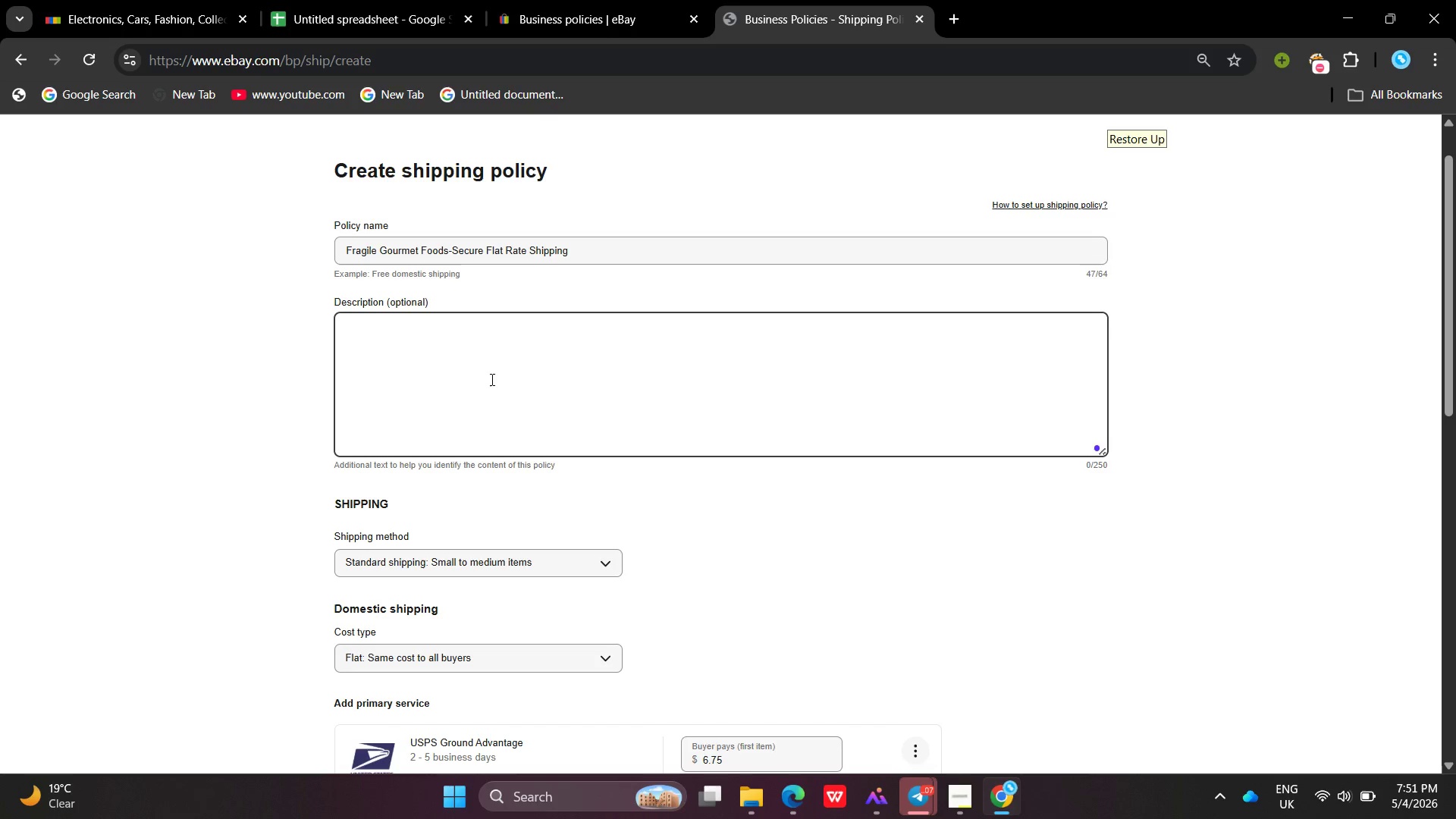 
wait(17.47)
 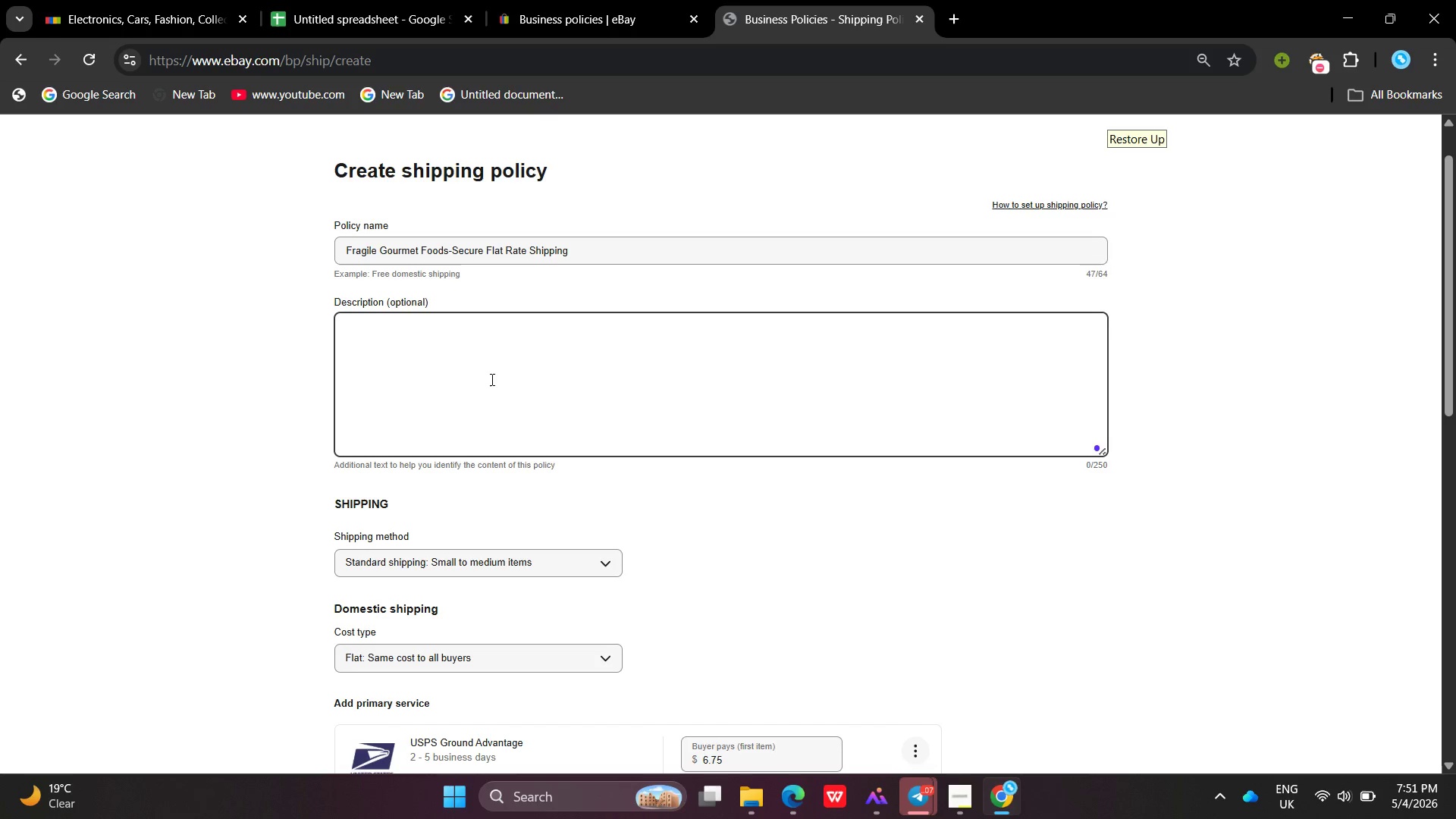 
left_click([491, 379])
 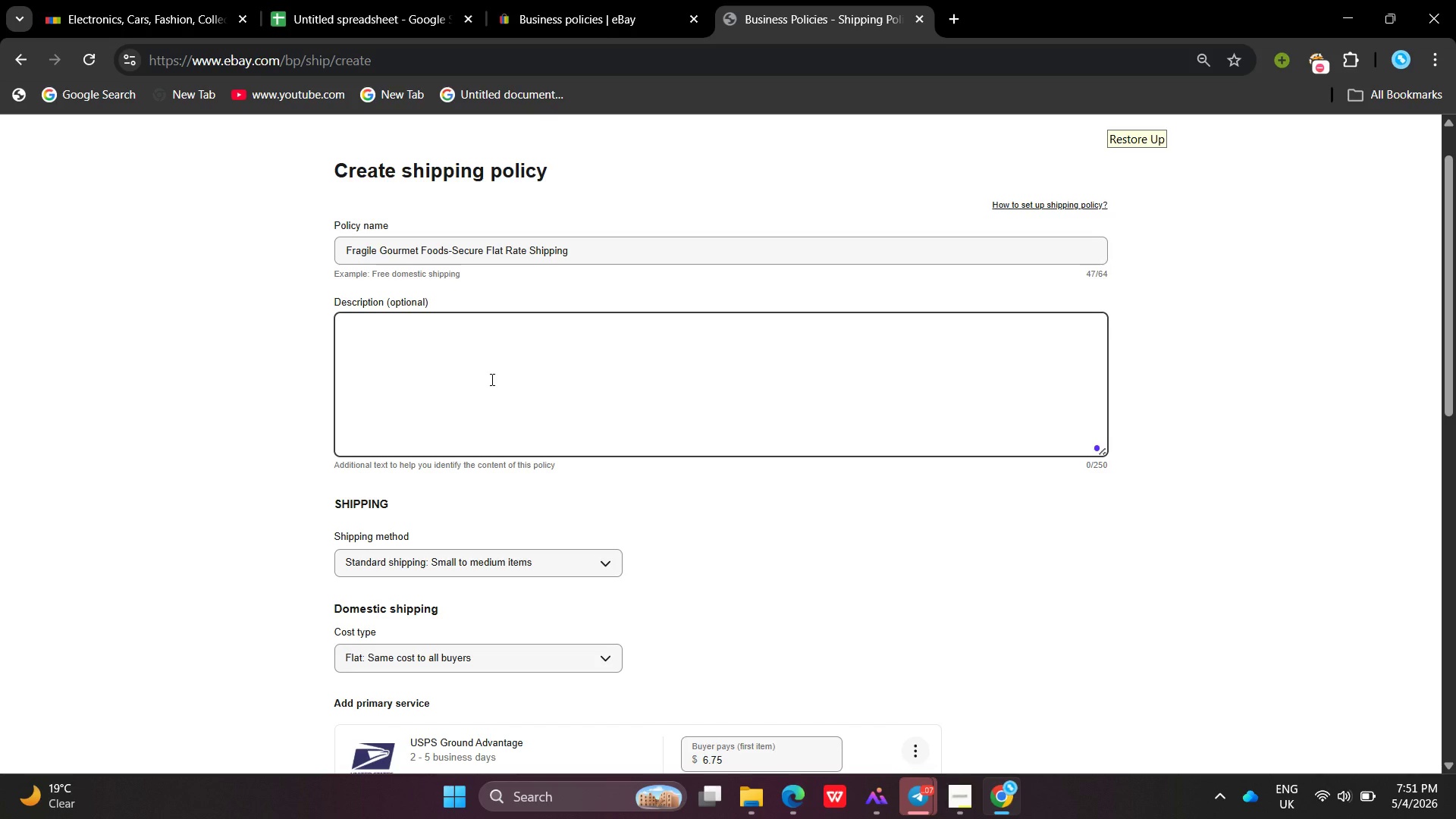 
wait(6.73)
 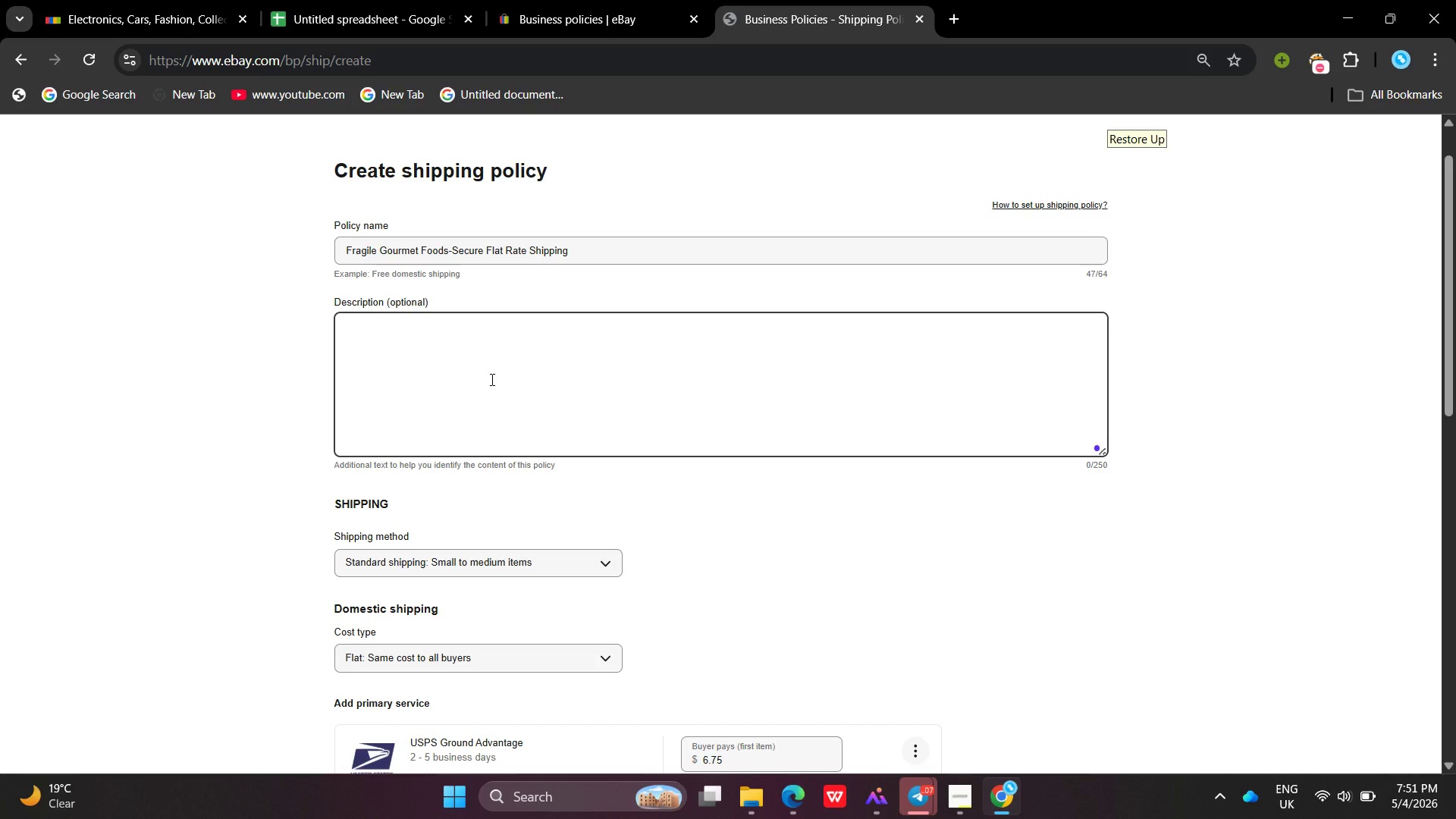 
type(a)
key(Backspace)
type(aA)
key(Backspace)
key(Backspace)
type(All Cp)
key(Backspace)
type(ostswold & Csk products are packed using reinforced pro)
 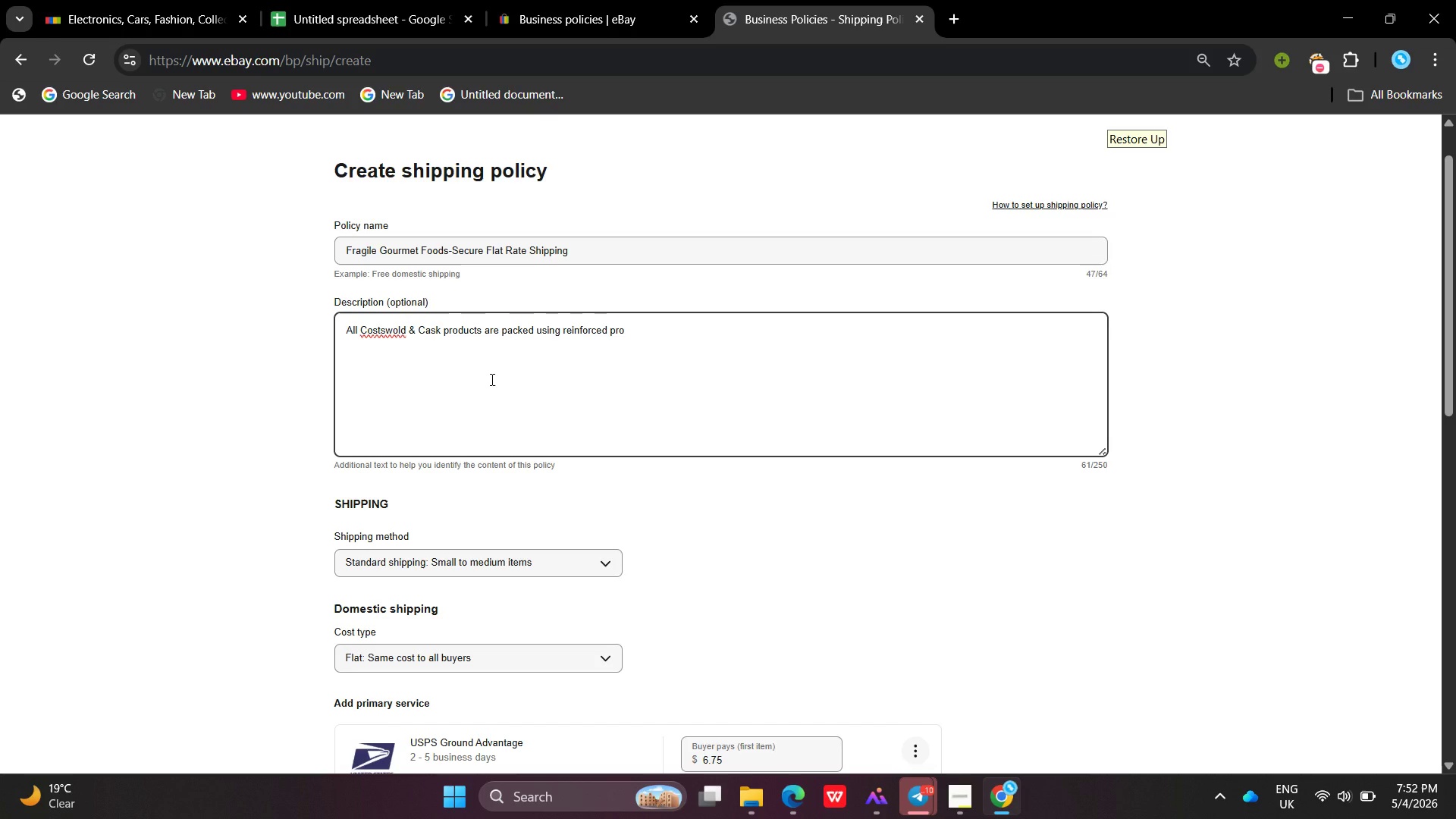 
wait(5.12)
 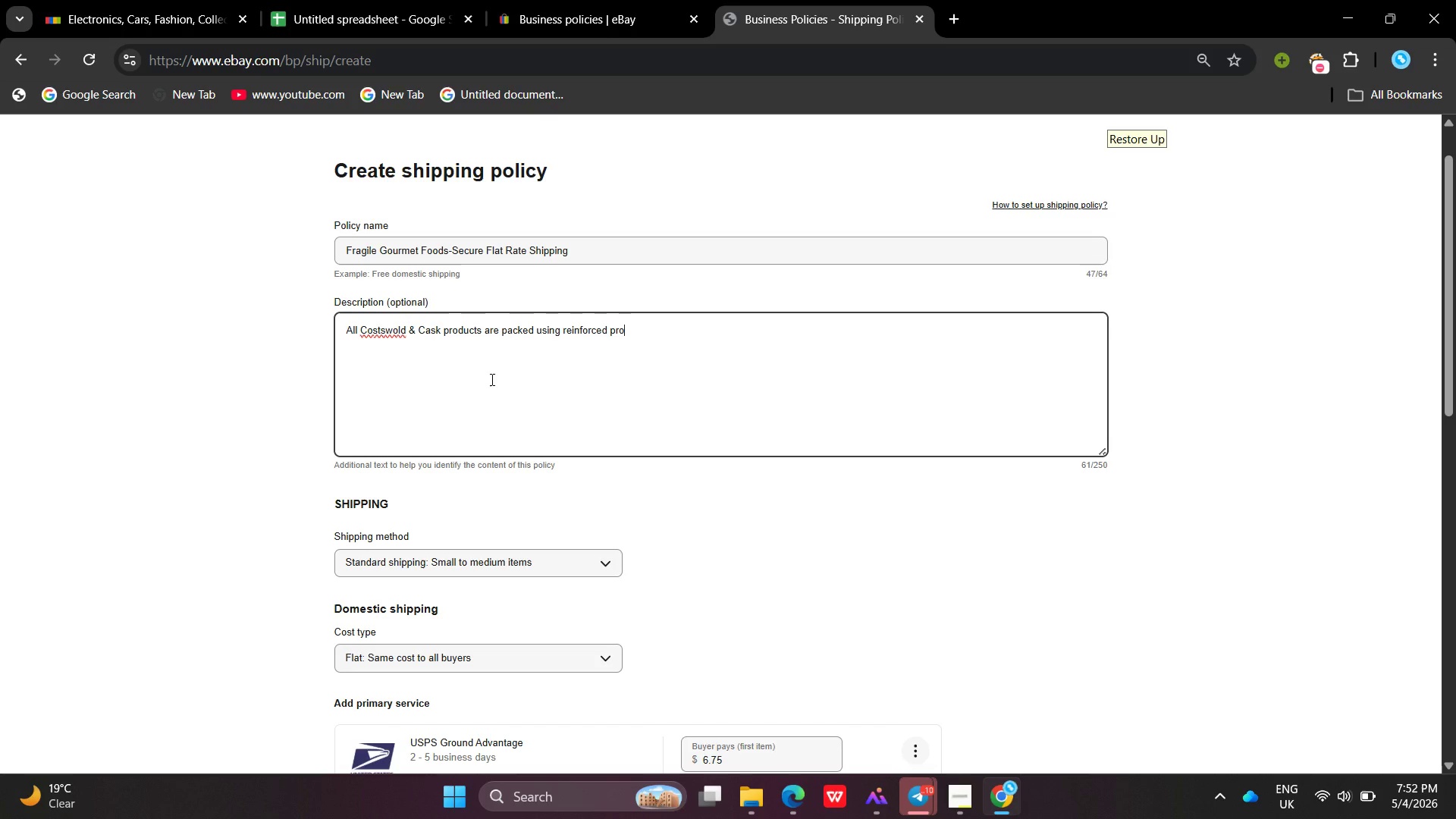 
left_click([376, 328])
 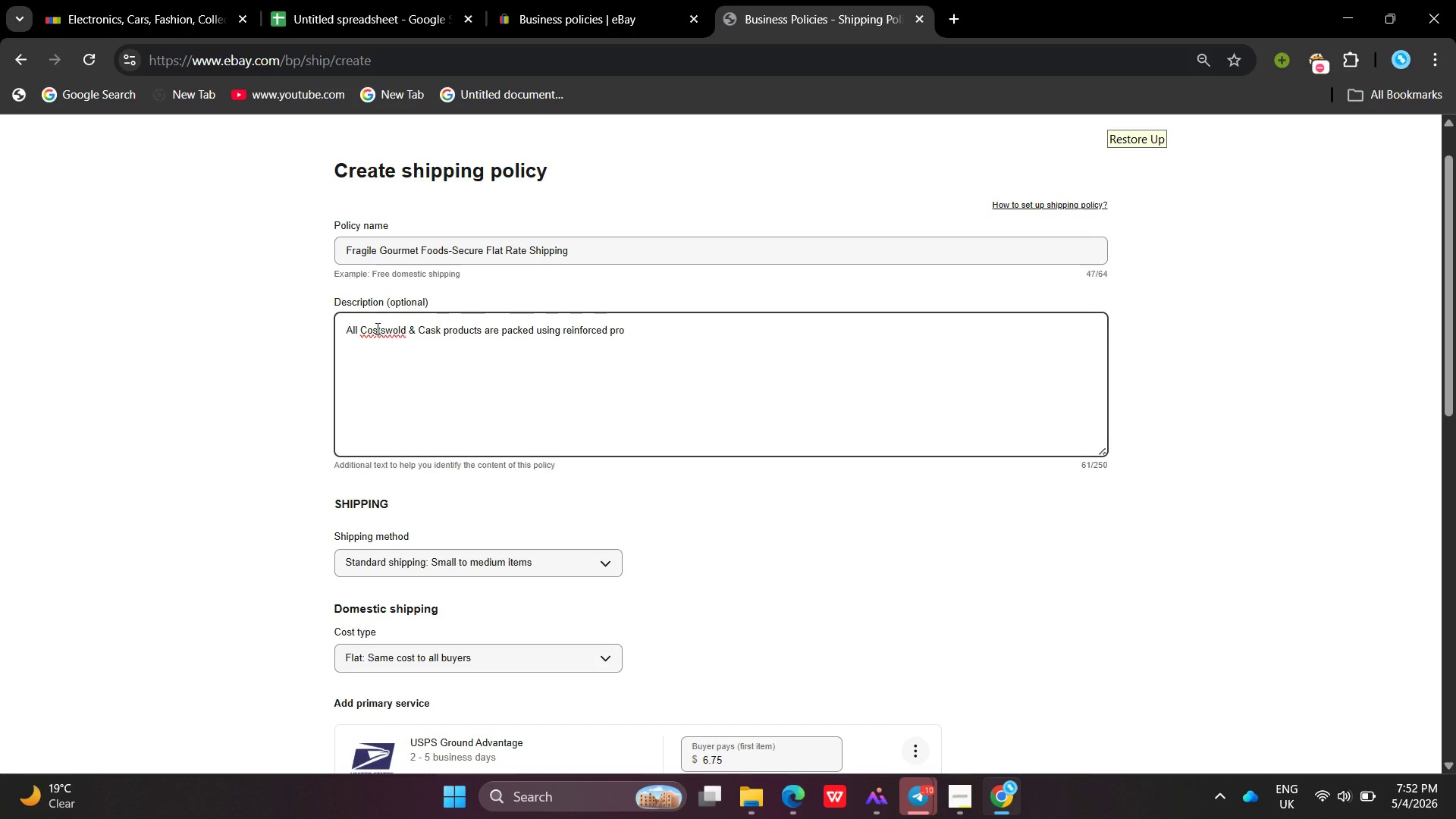 
key(Backspace)
 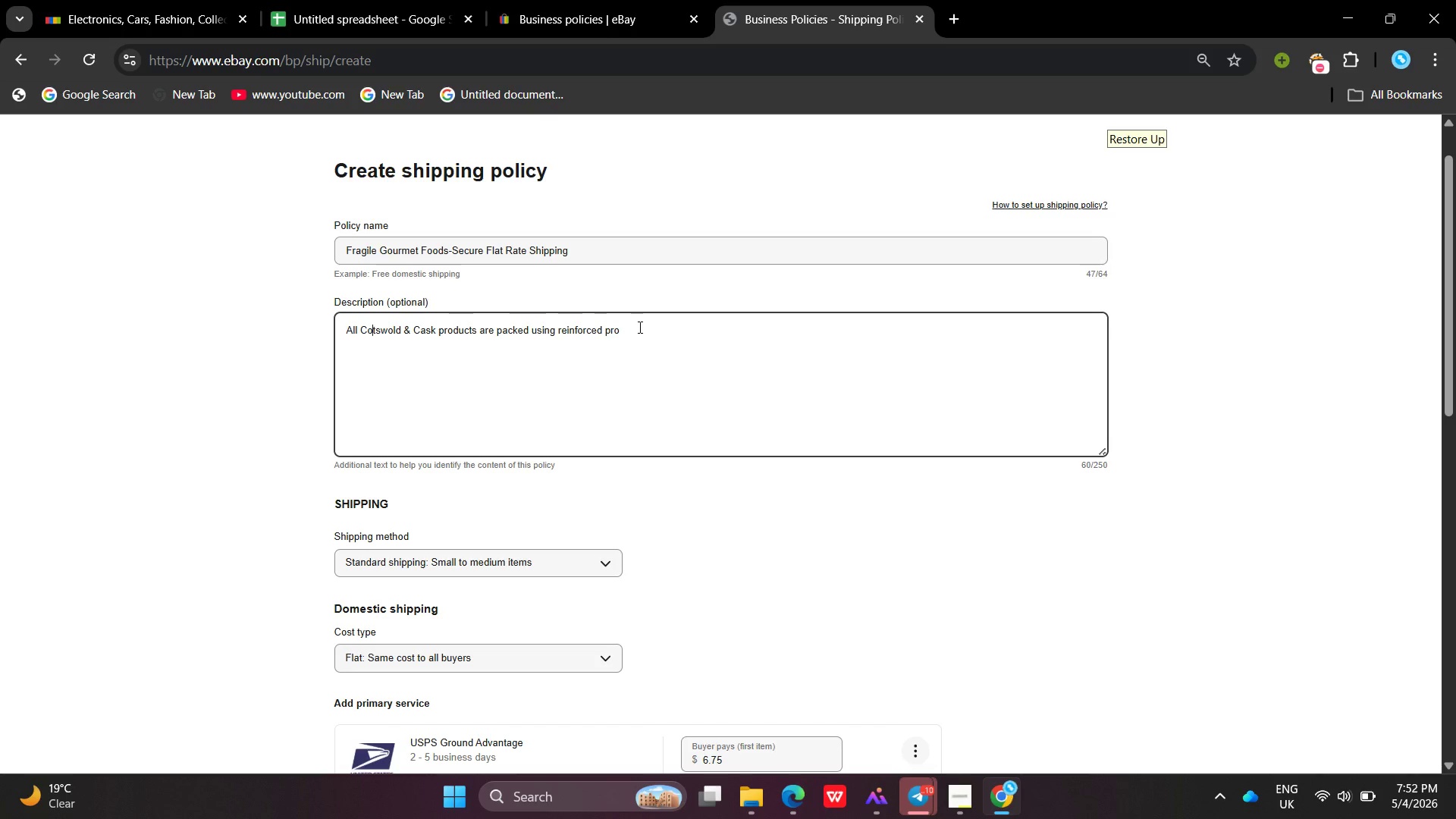 
left_click([639, 327])
 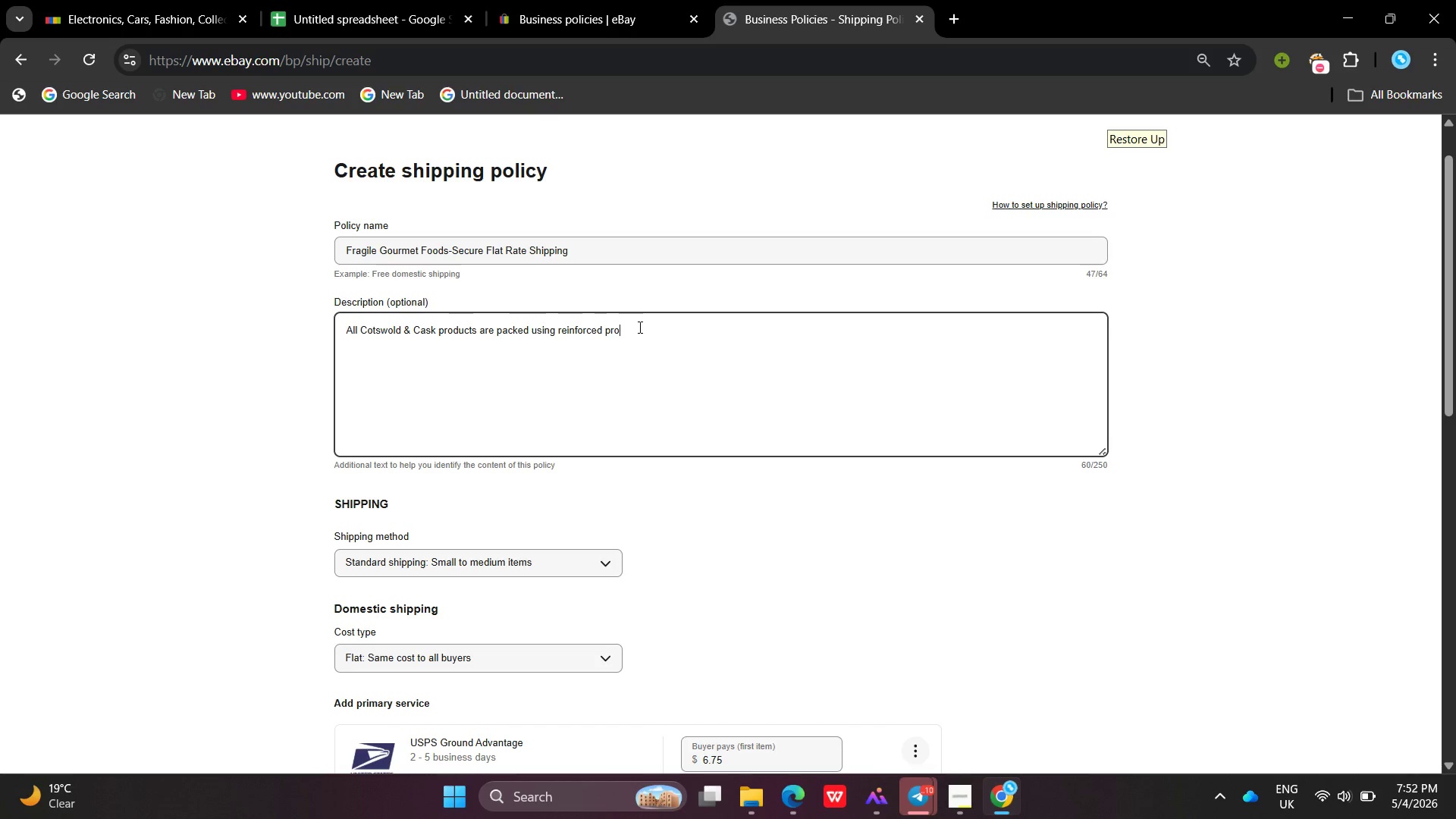 
type(tective materials designd for glass and liquid-safe transposr)
key(Backspace)
key(Backspace)
type(rt.)
 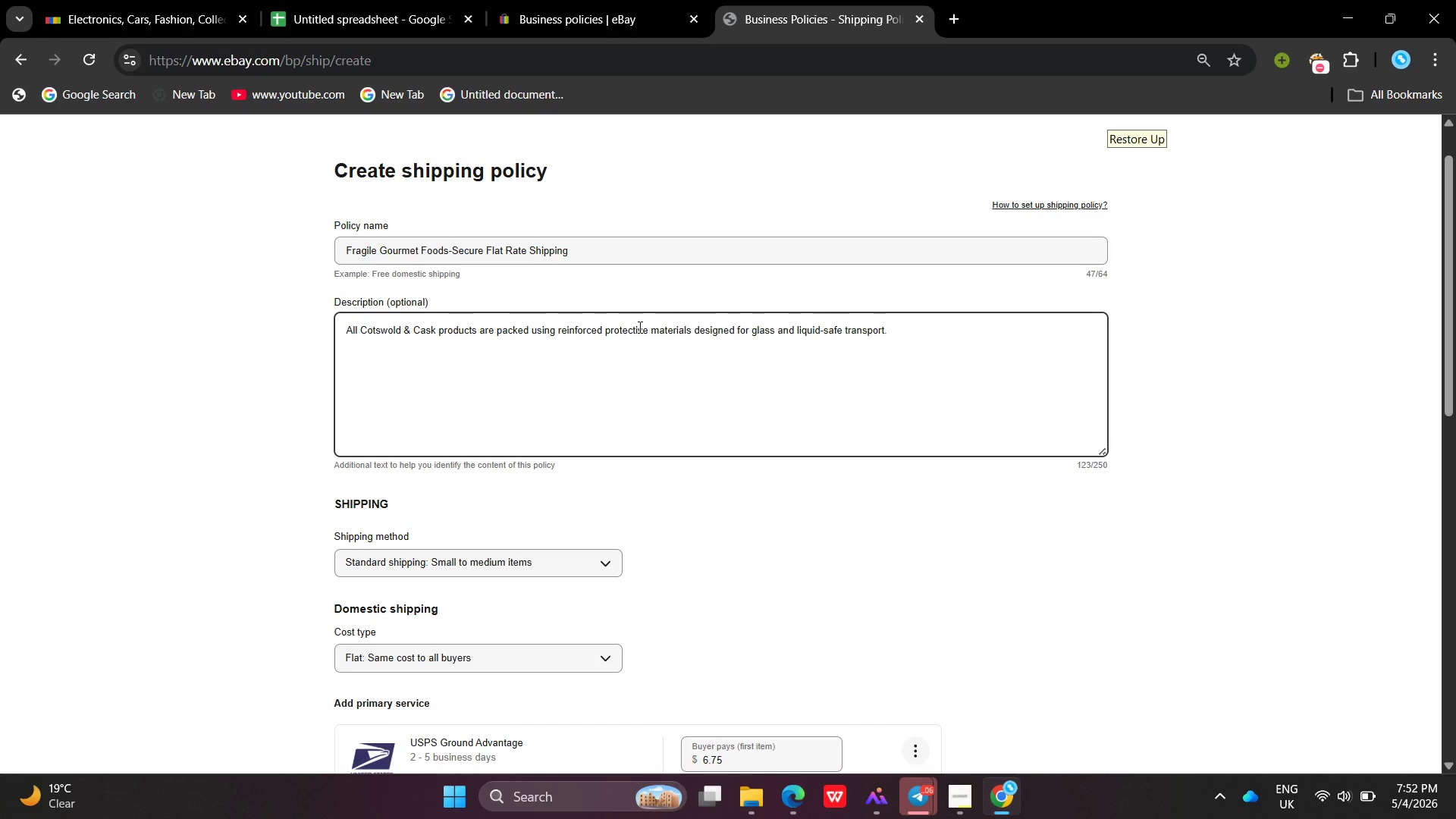 
key(Enter)
 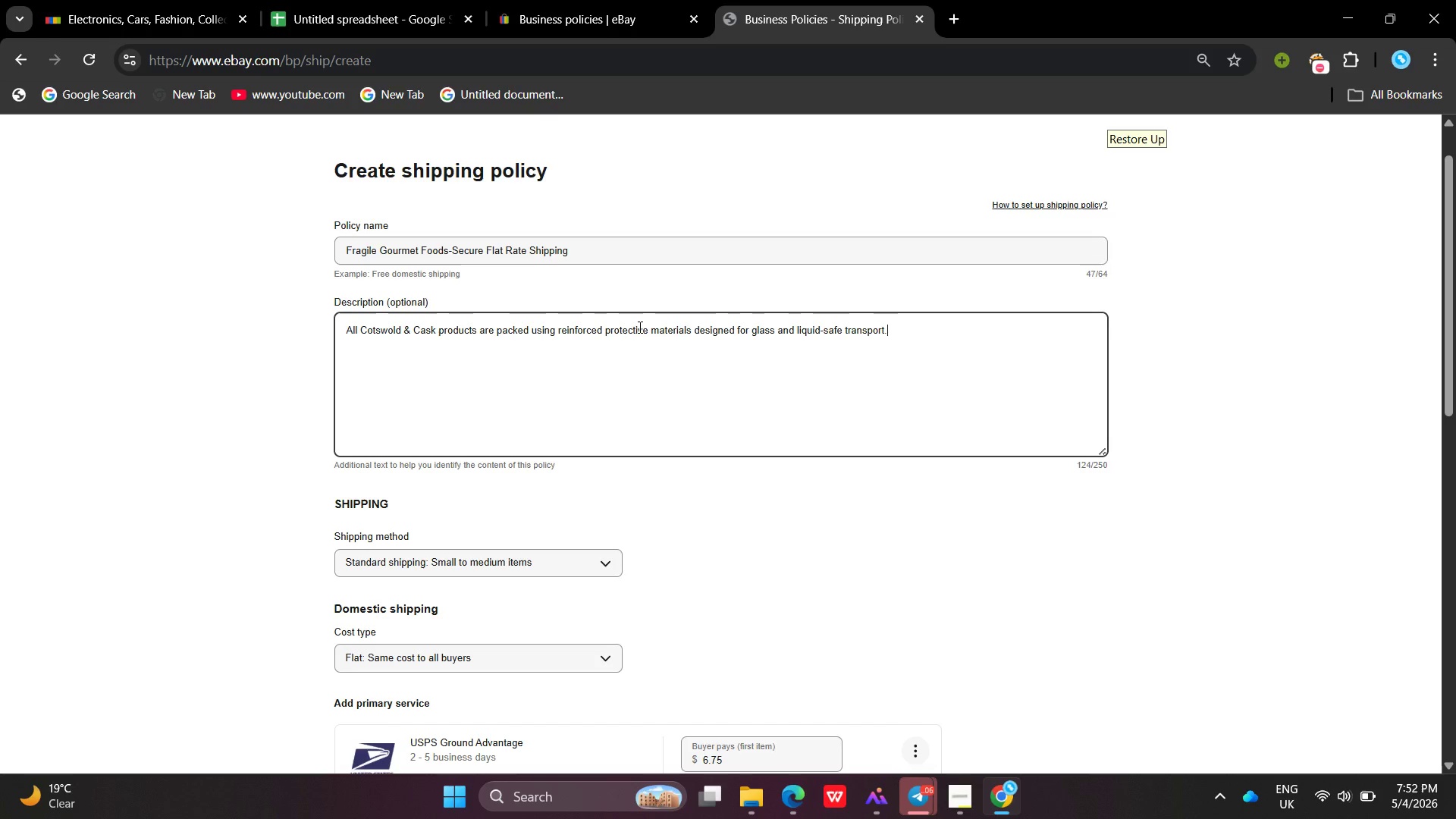 
key(Backspace)
type( Each item is individually cushioned to prevent movement during transit. Orders are proccesed )
key(Backspace)
key(Backspace)
key(Backspace)
key(Backspace)
key(Backspace)
key(Backspace)
type(essed    )
key(Backspace)
key(Backspace)
type( with)
key(Backspace)
type(thin )
key(Backspace)
key(Backspace)
key(Backspace)
key(Backspace)
key(Backspace)
type(h inn )
key(Backspace)
key(Backspace)
type( 1 day)
key(Backspace)
key(Backspace)
key(Backspace)
type(bussin)
key(Backspace)
key(Backspace)
key(Backspace)
type(iness day and shi)
key(Backspace)
key(Backspace)
key(Backspace)
key(Backspace)
key(Backspace)
key(Backspace)
type(.)
 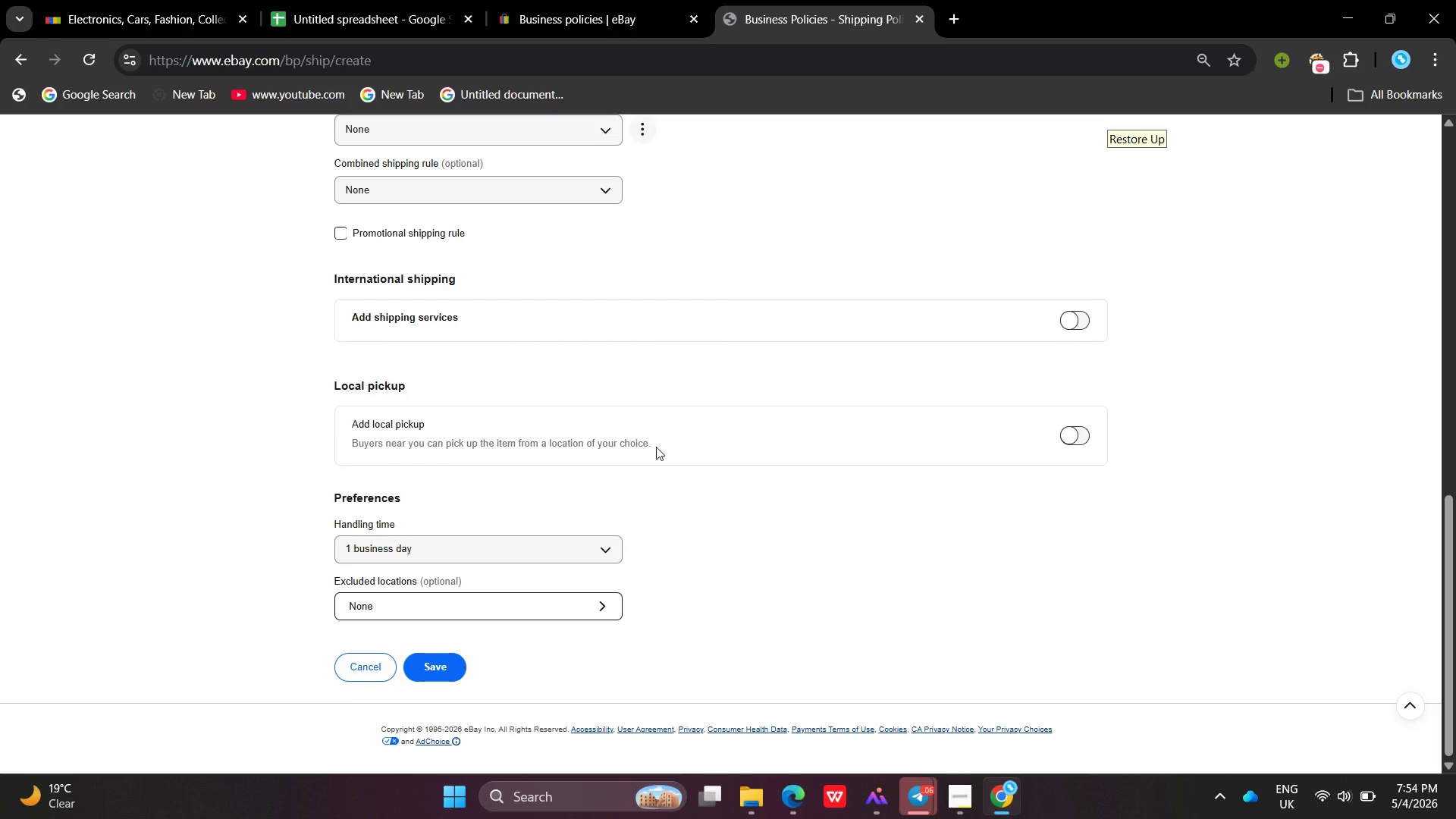 
wait(6.39)
 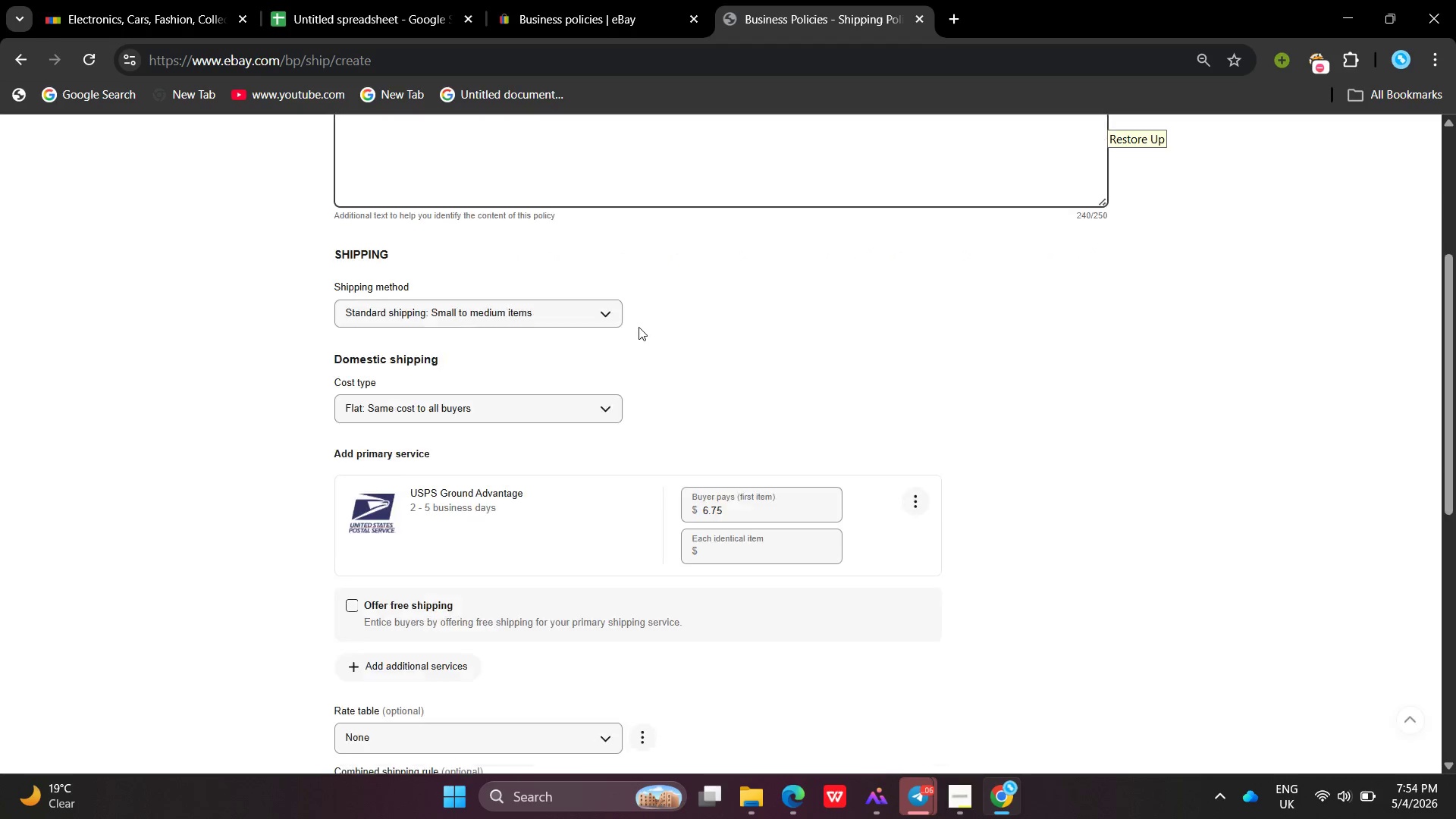 
left_click([954, 799])